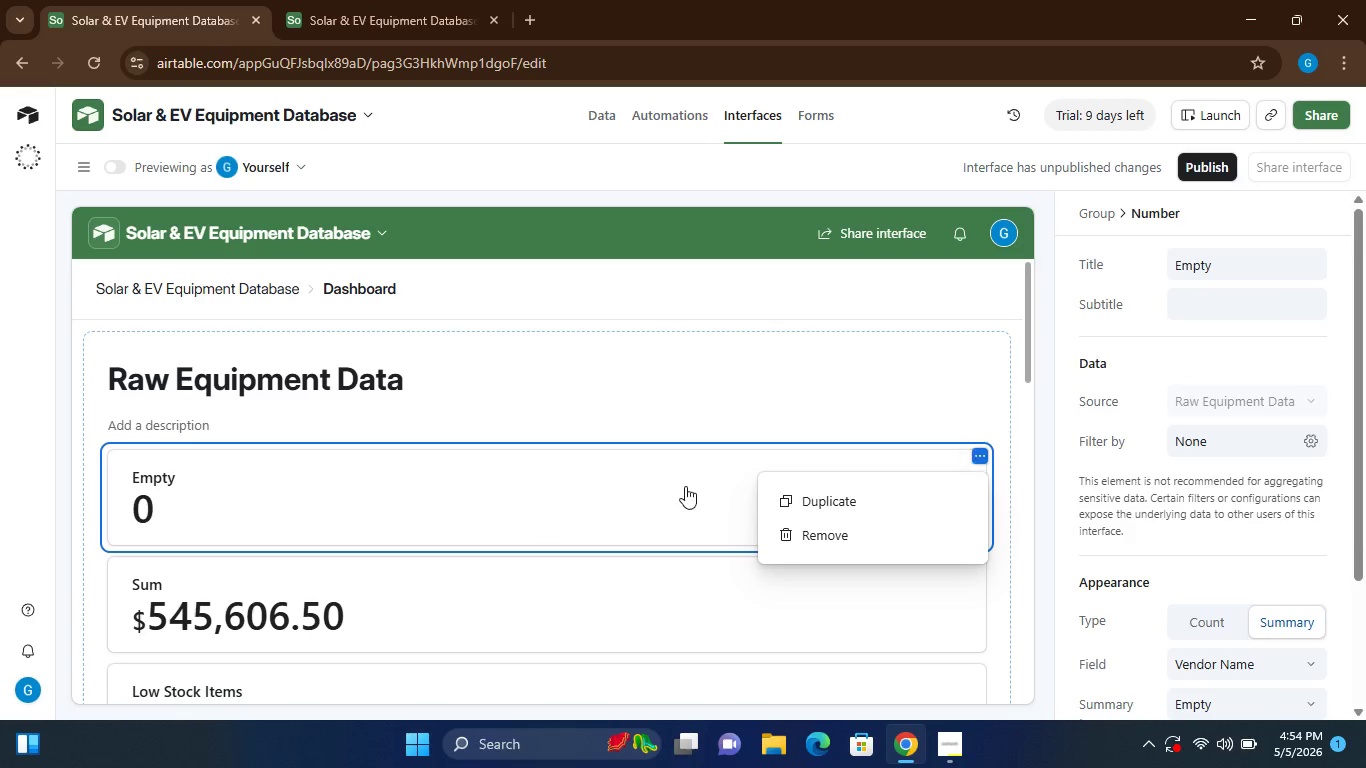 
left_click([685, 486])
 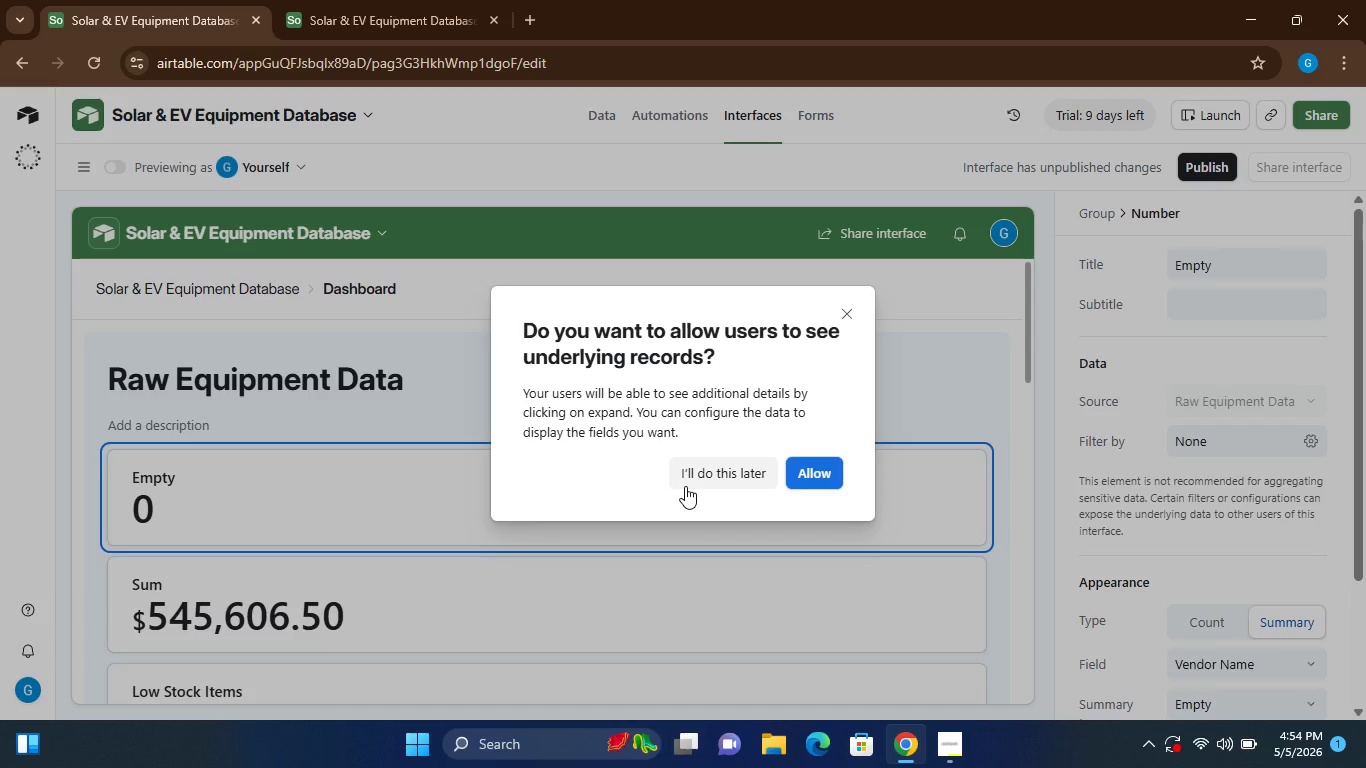 
left_click([685, 486])
 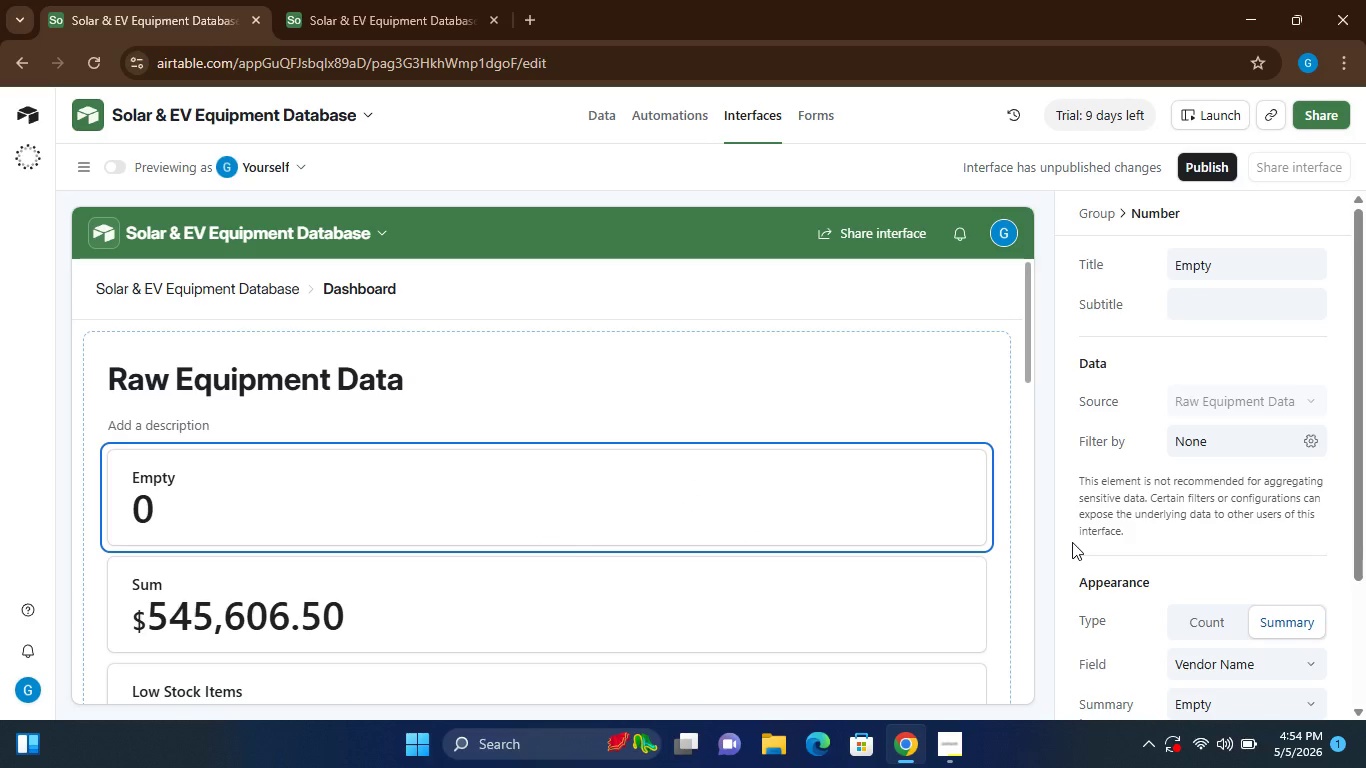 
wait(9.58)
 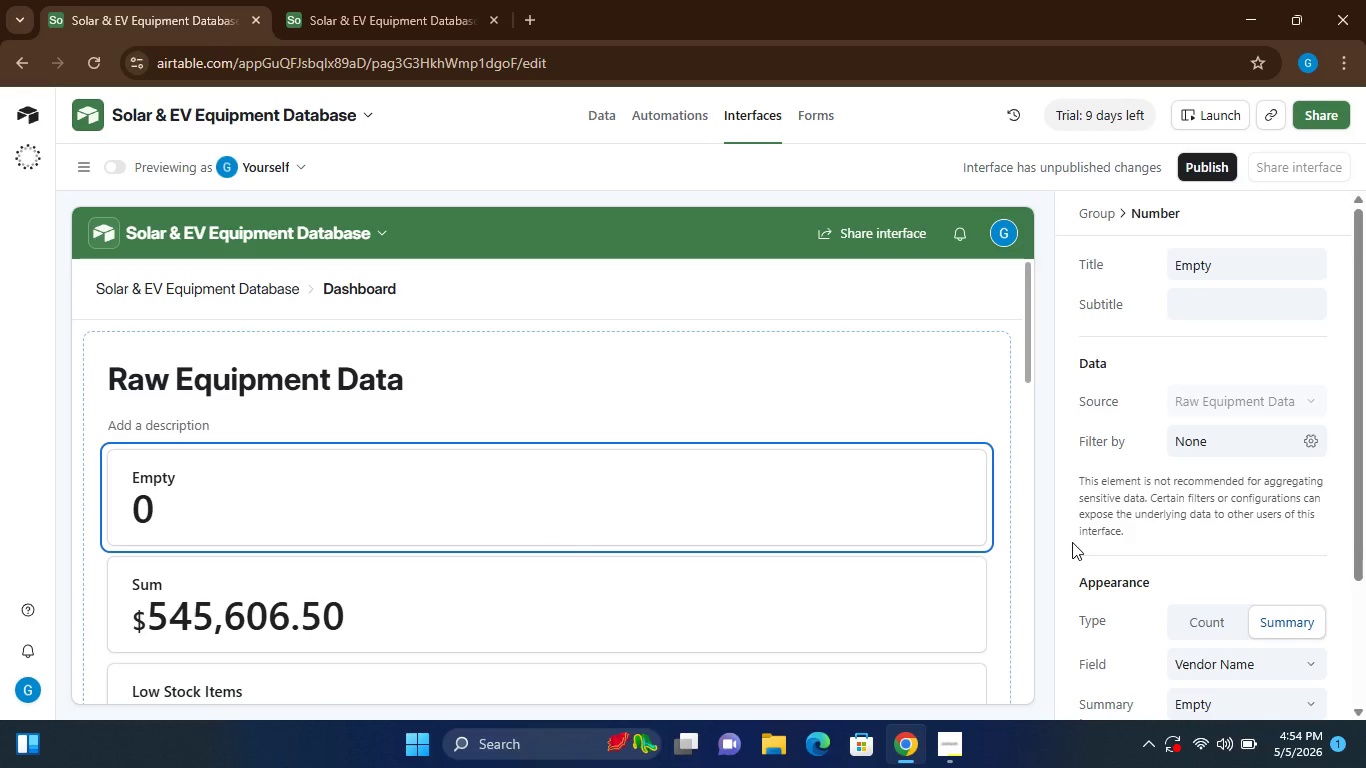 
left_click([1112, 211])
 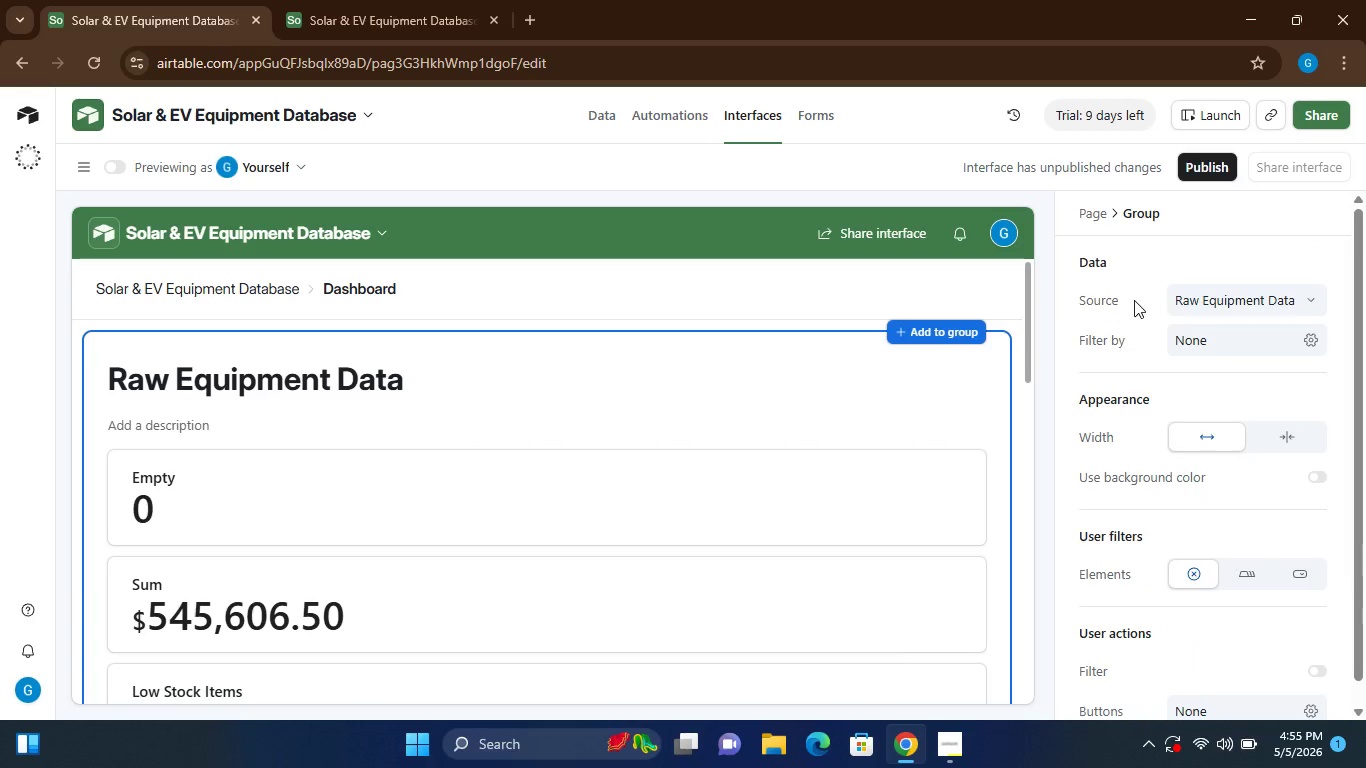 
wait(5.59)
 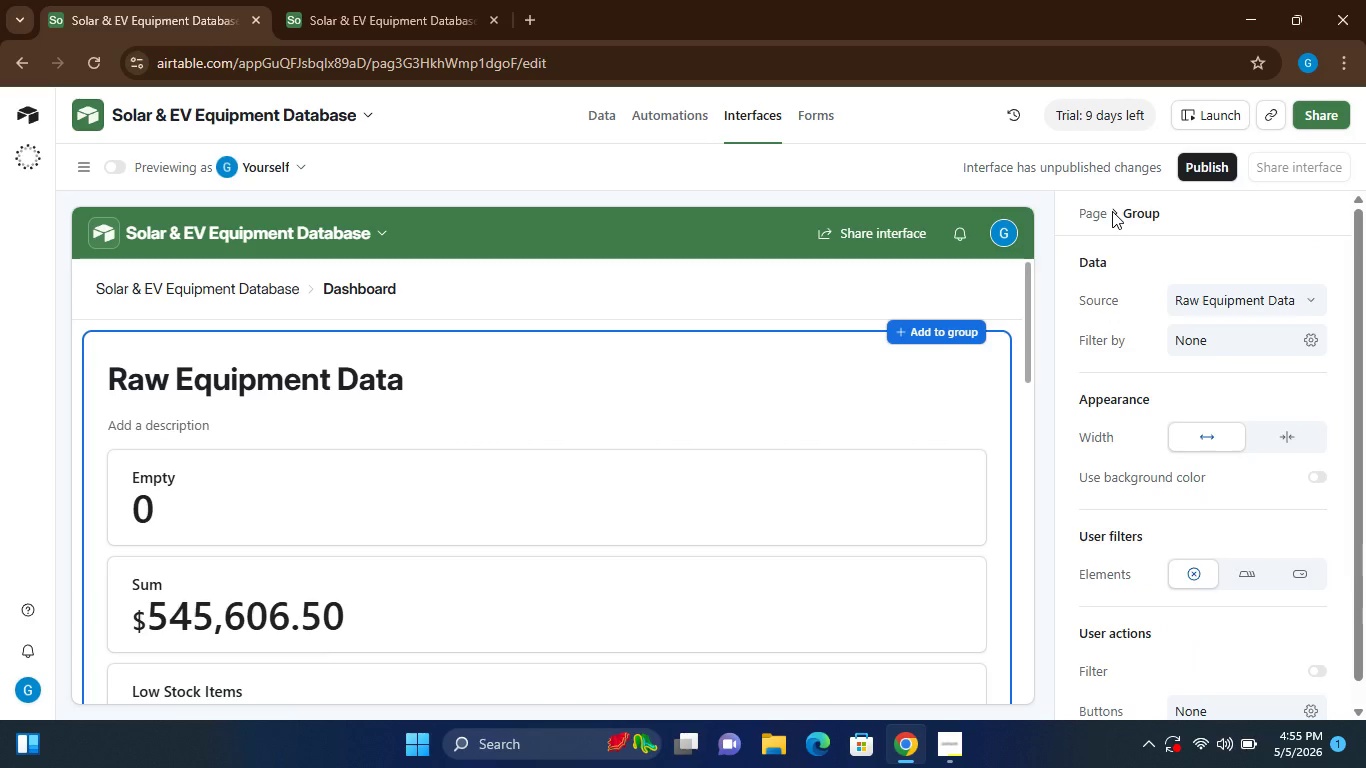 
left_click([1281, 345])
 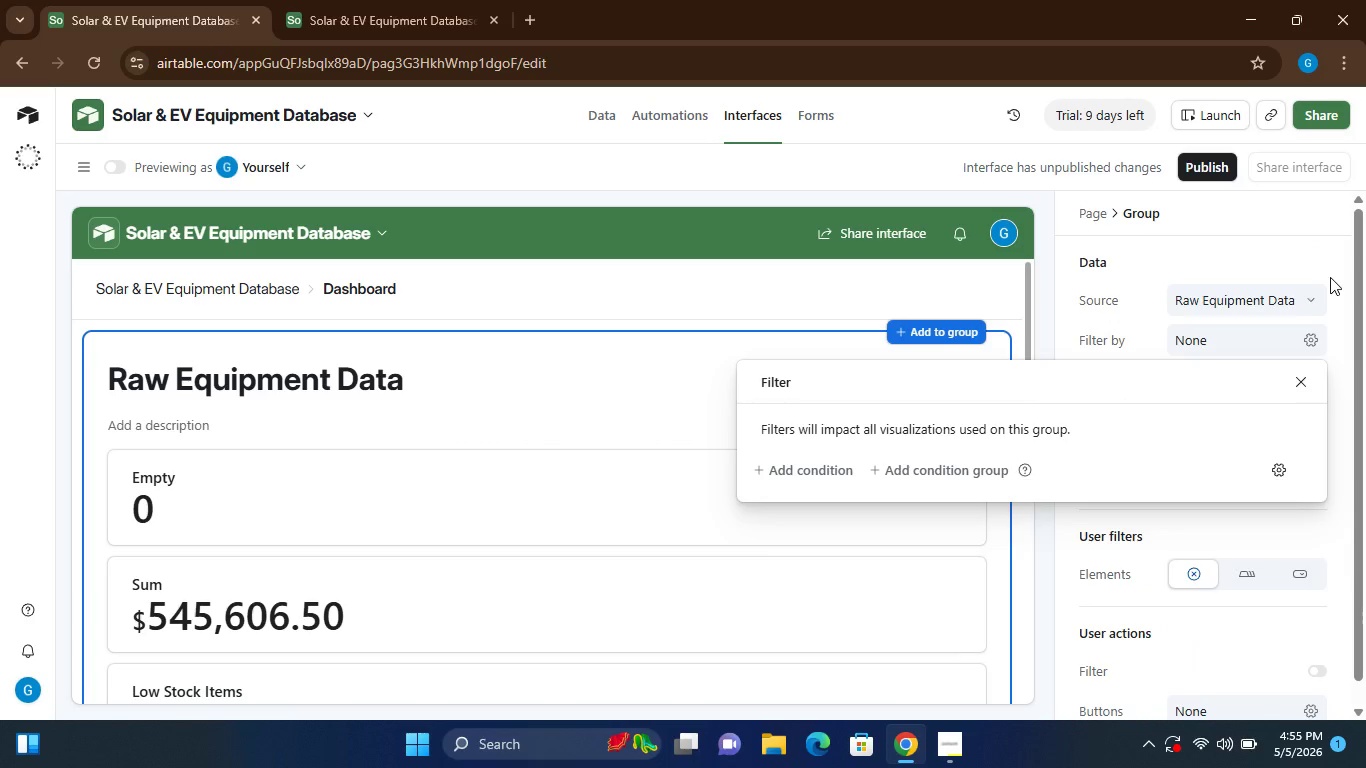 
left_click([1330, 277])
 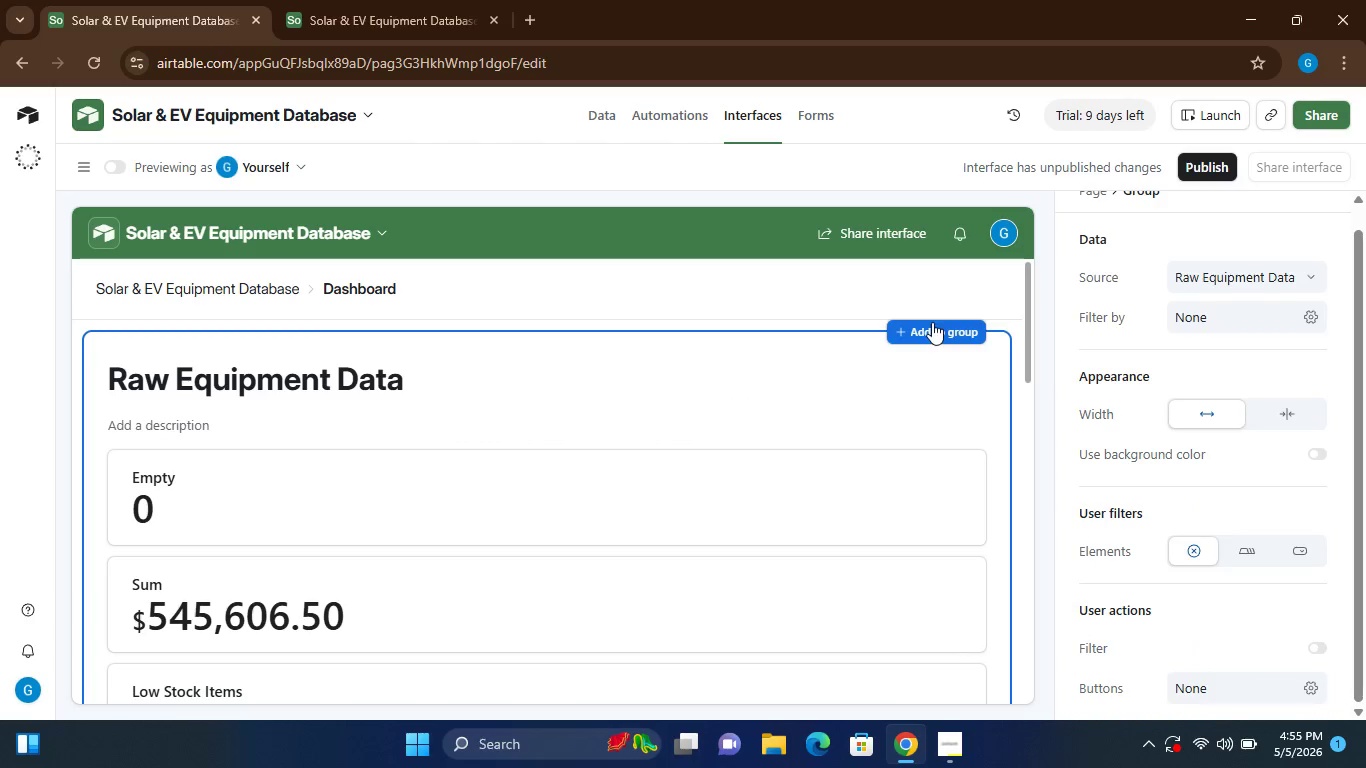 
left_click([934, 329])
 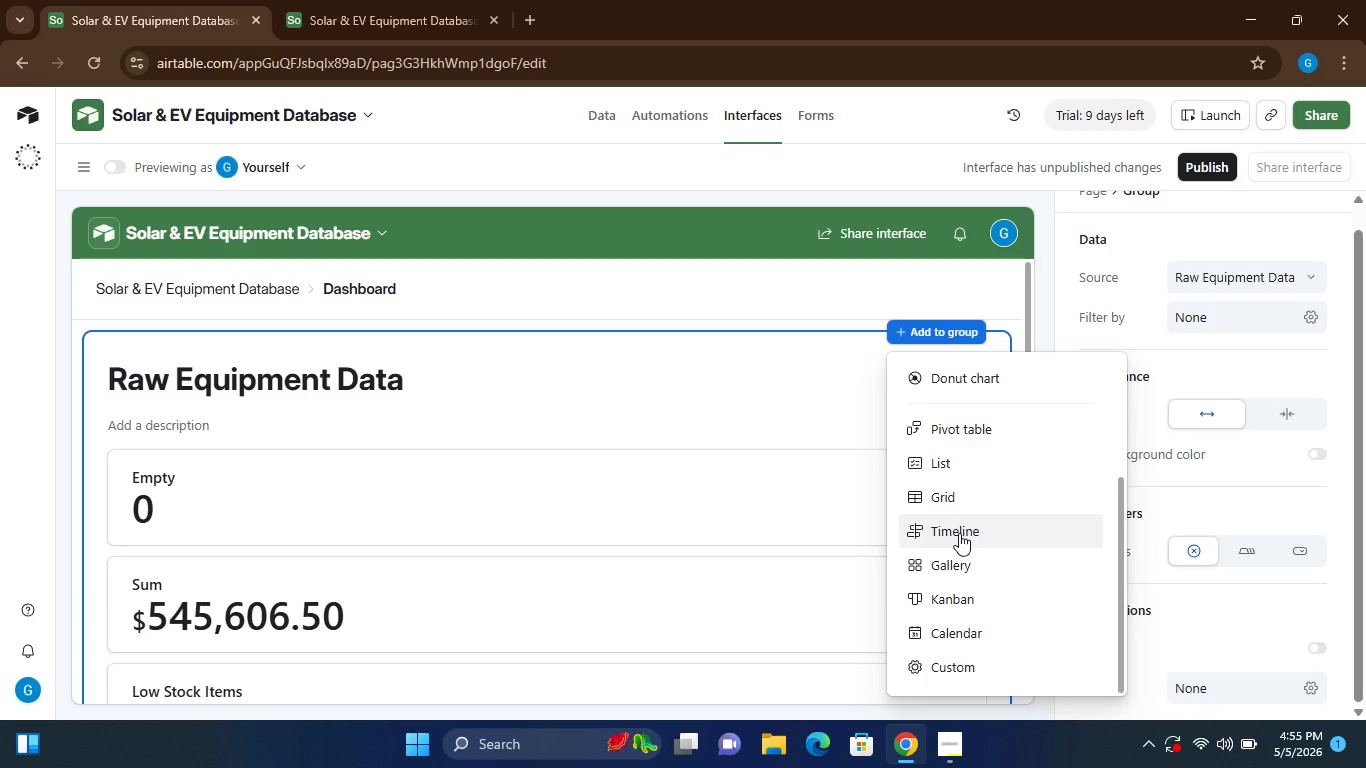 
wait(15.3)
 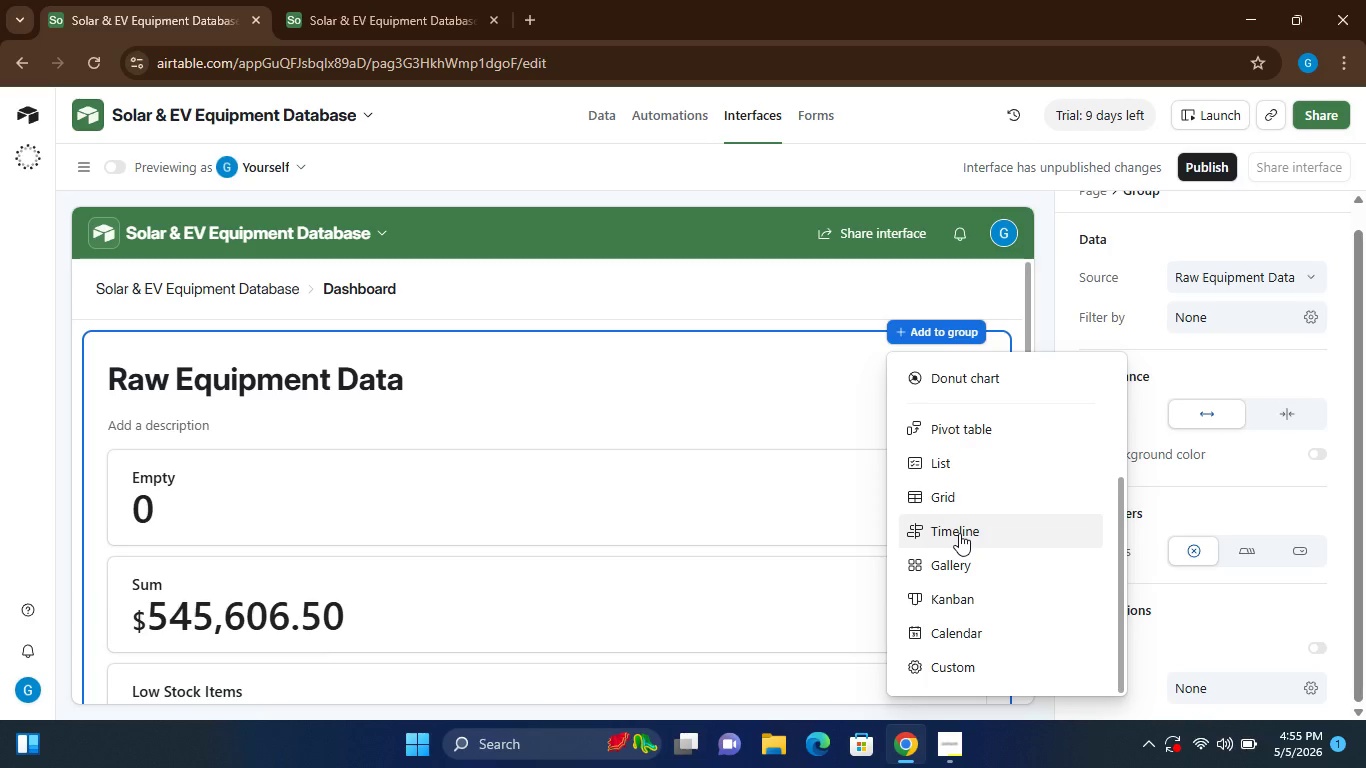 
left_click([967, 460])
 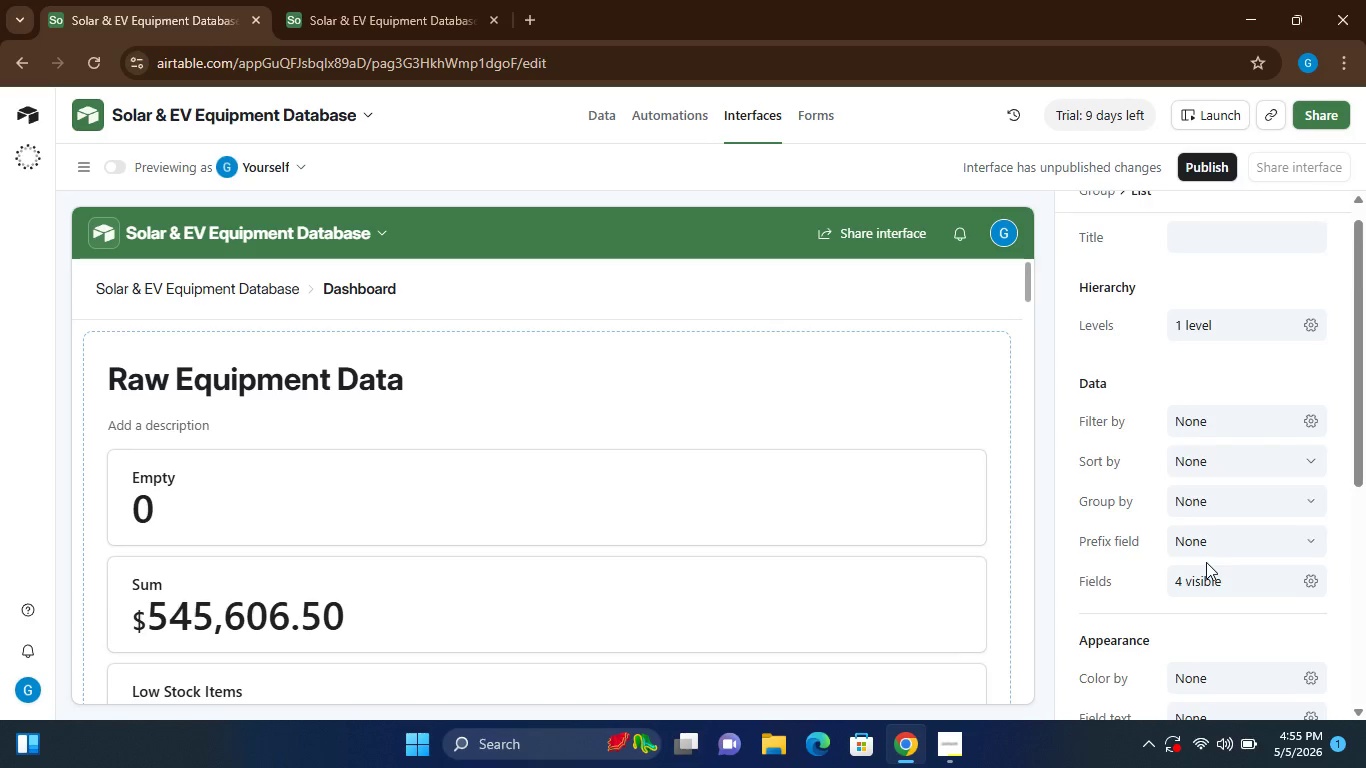 
wait(16.95)
 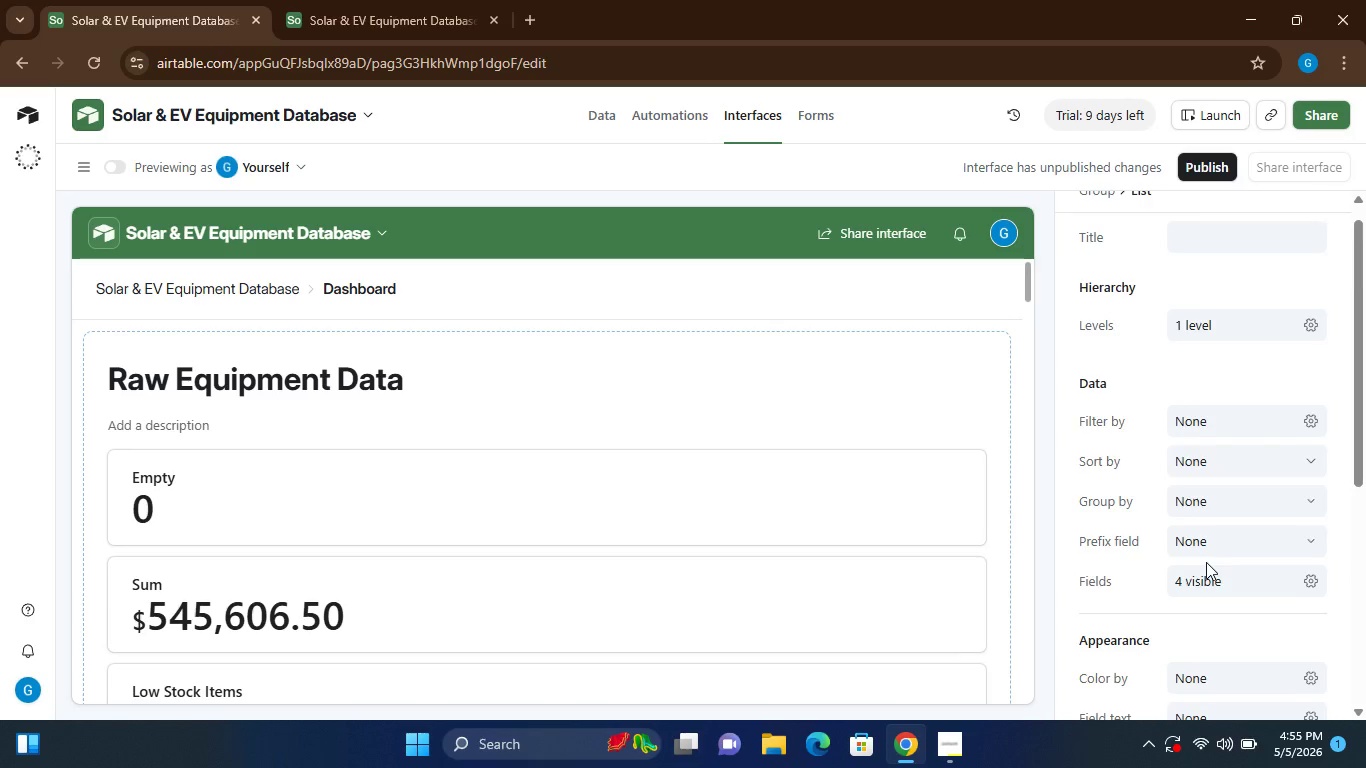 
left_click([1250, 404])
 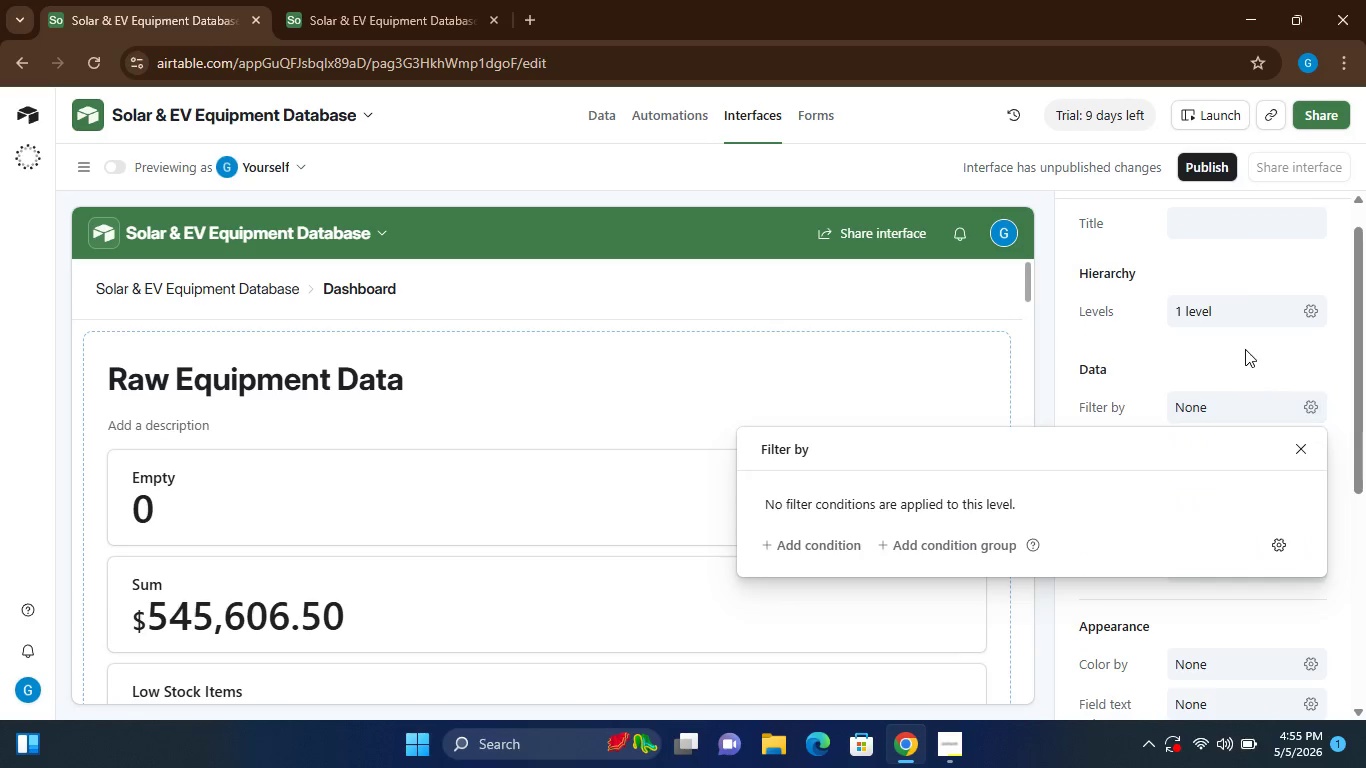 
left_click([1245, 349])
 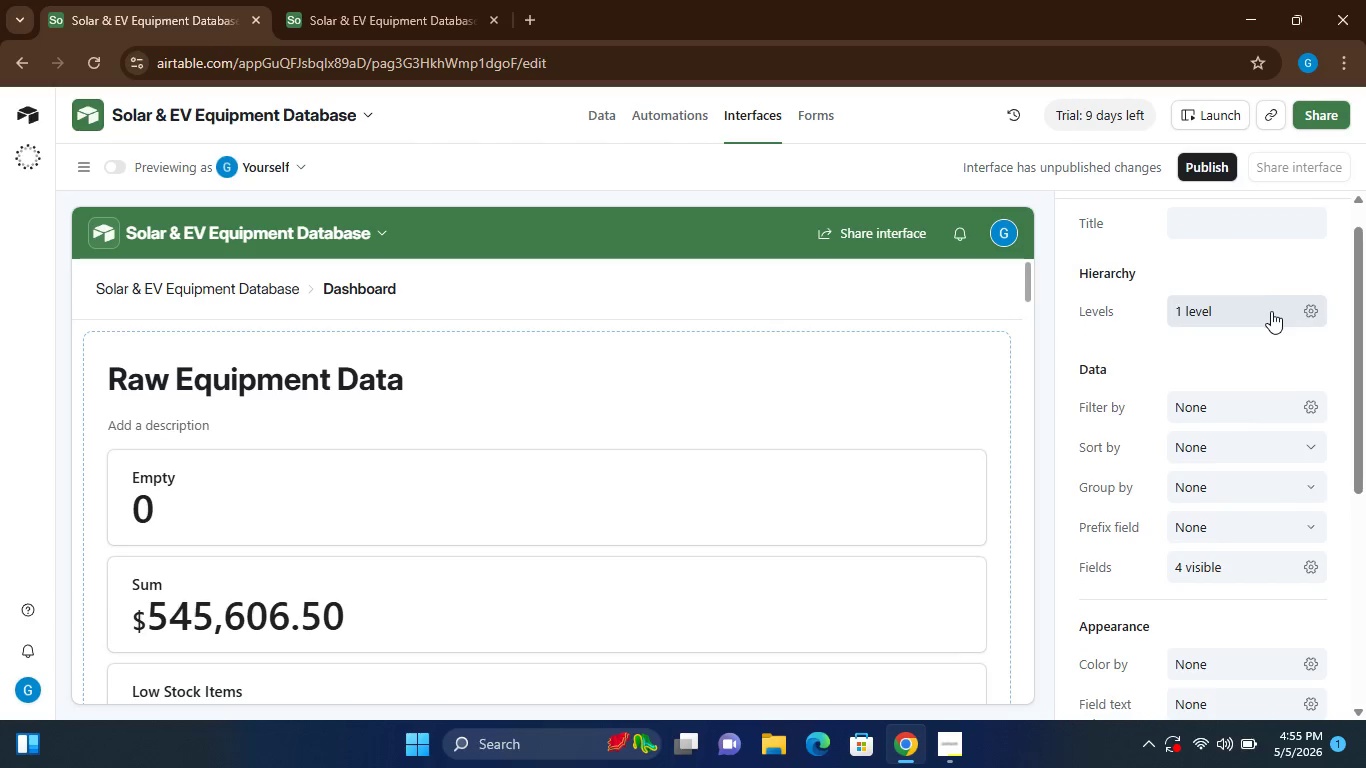 
left_click([1271, 311])
 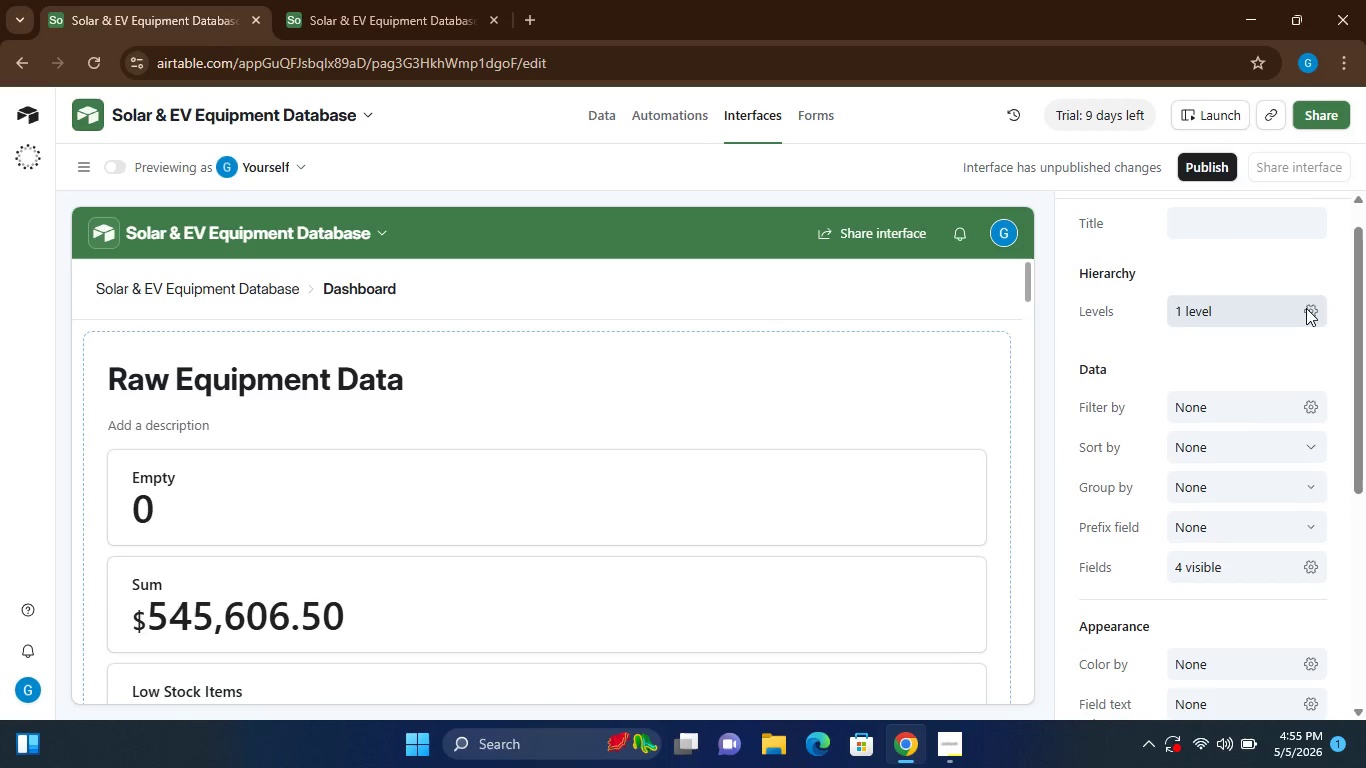 
left_click([1306, 308])
 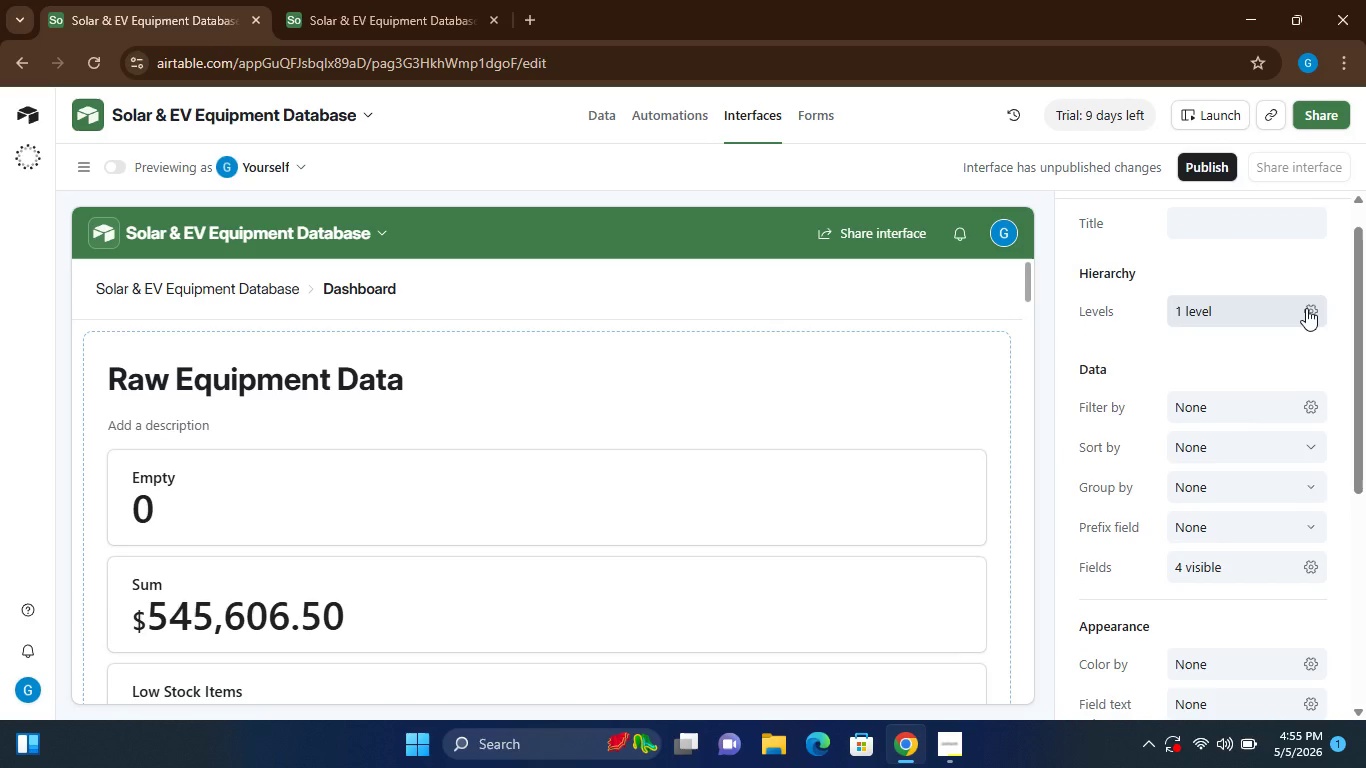 
left_click([1306, 308])
 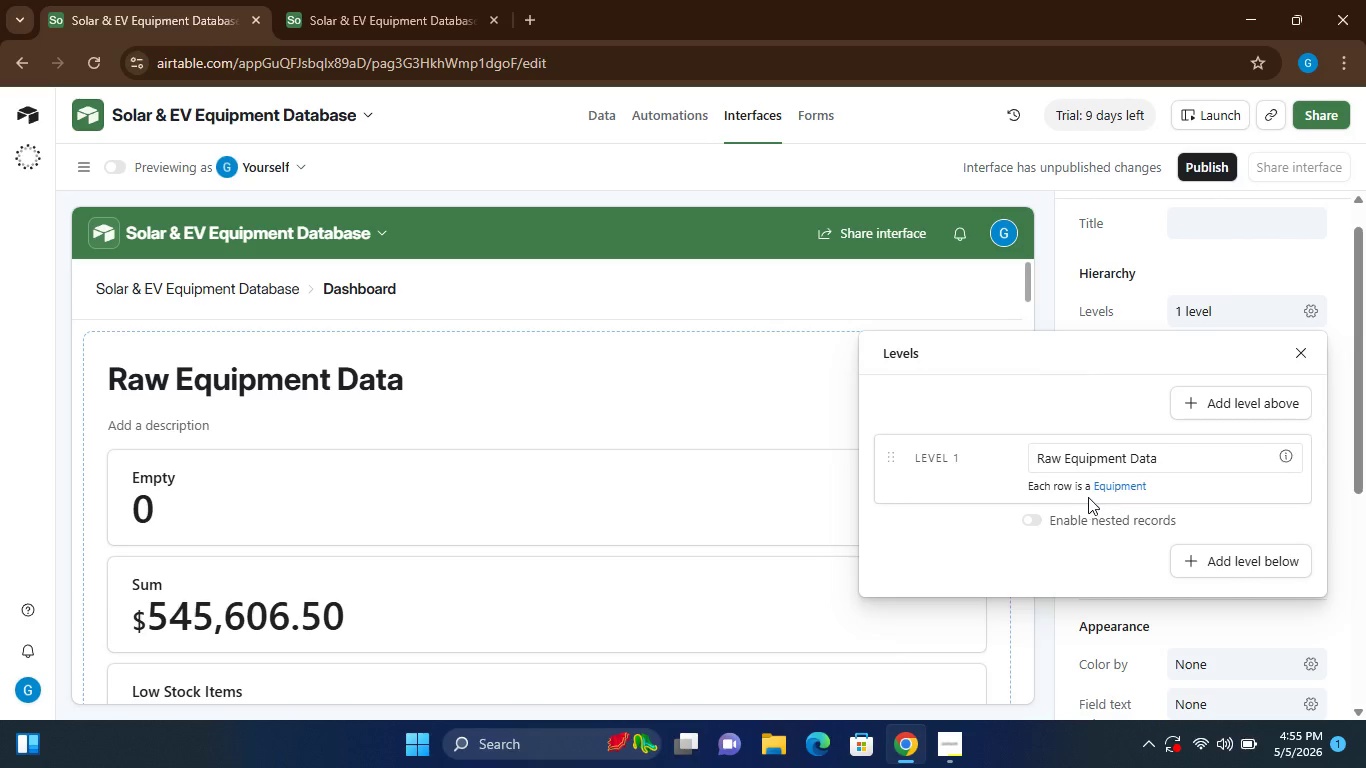 
wait(7.9)
 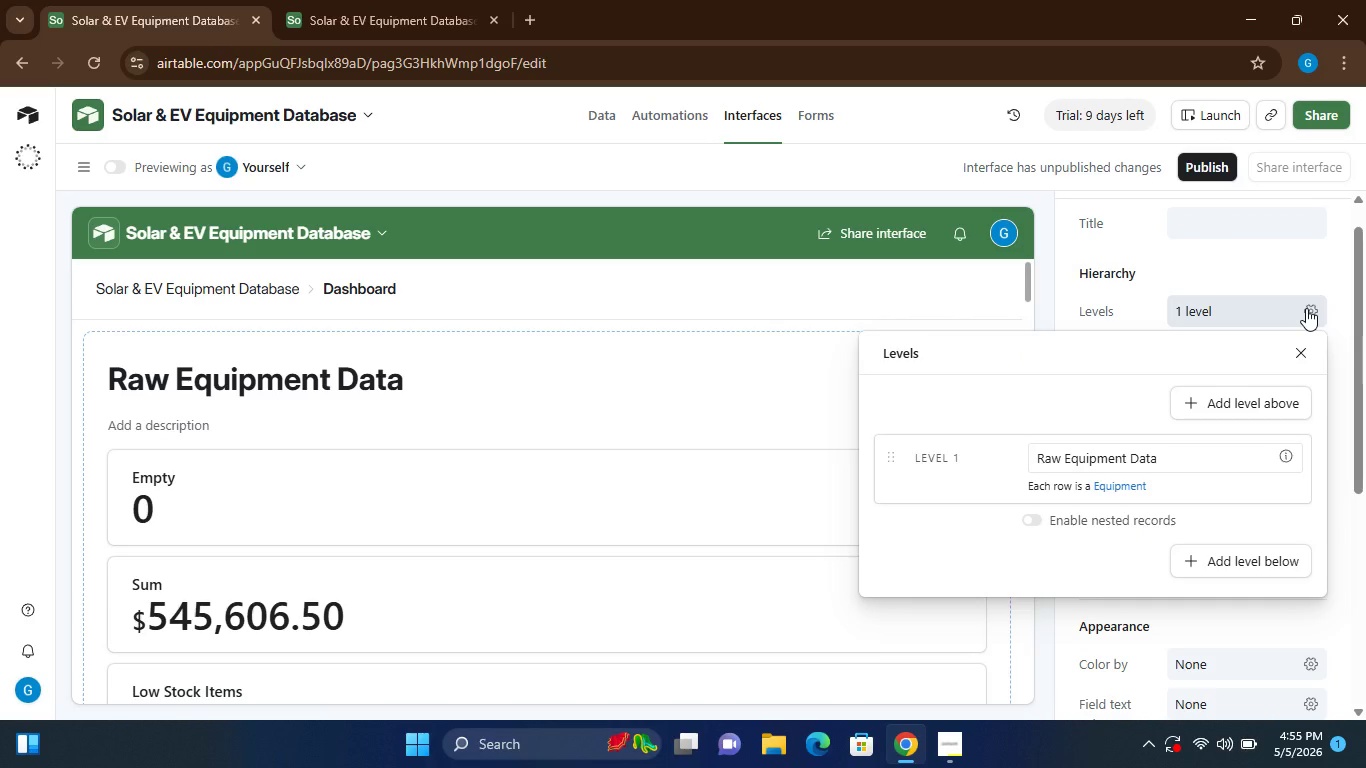 
mouse_move([1247, 465])
 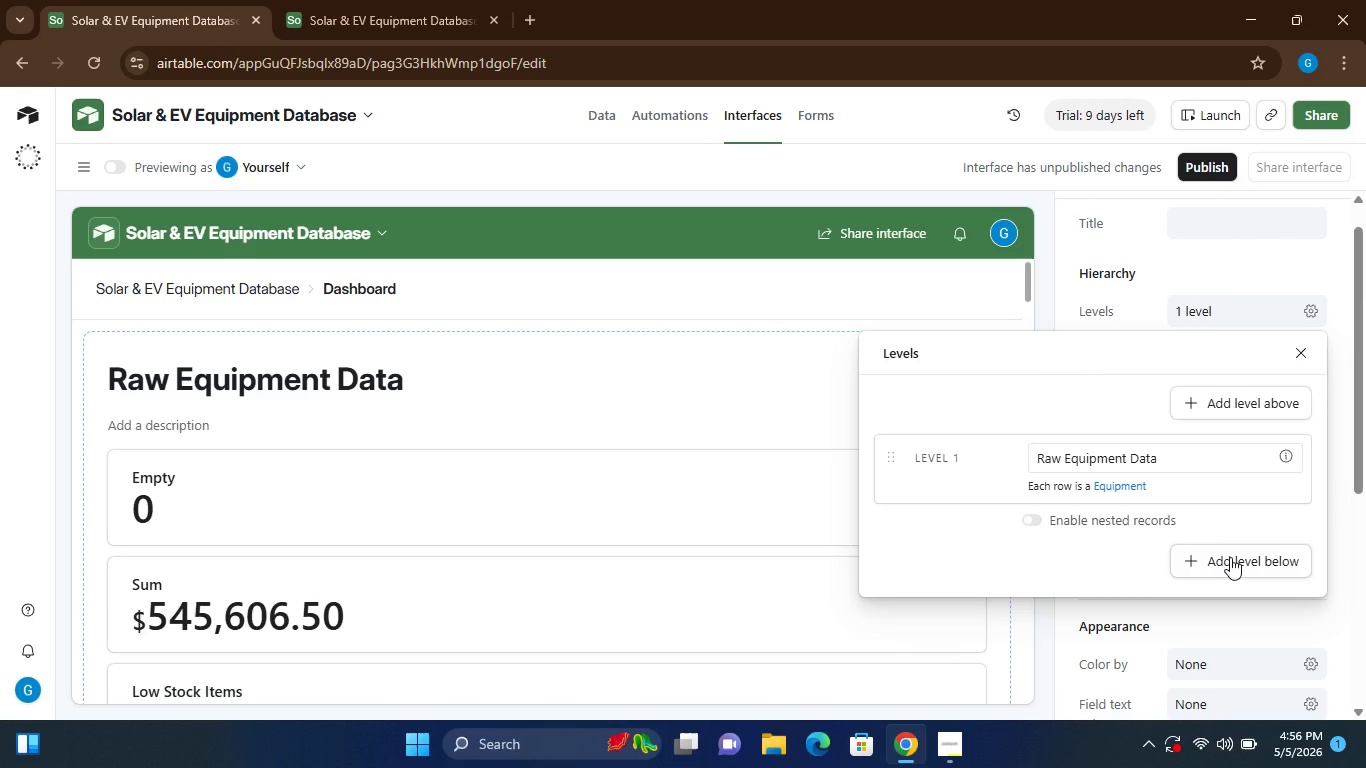 
left_click([1230, 557])
 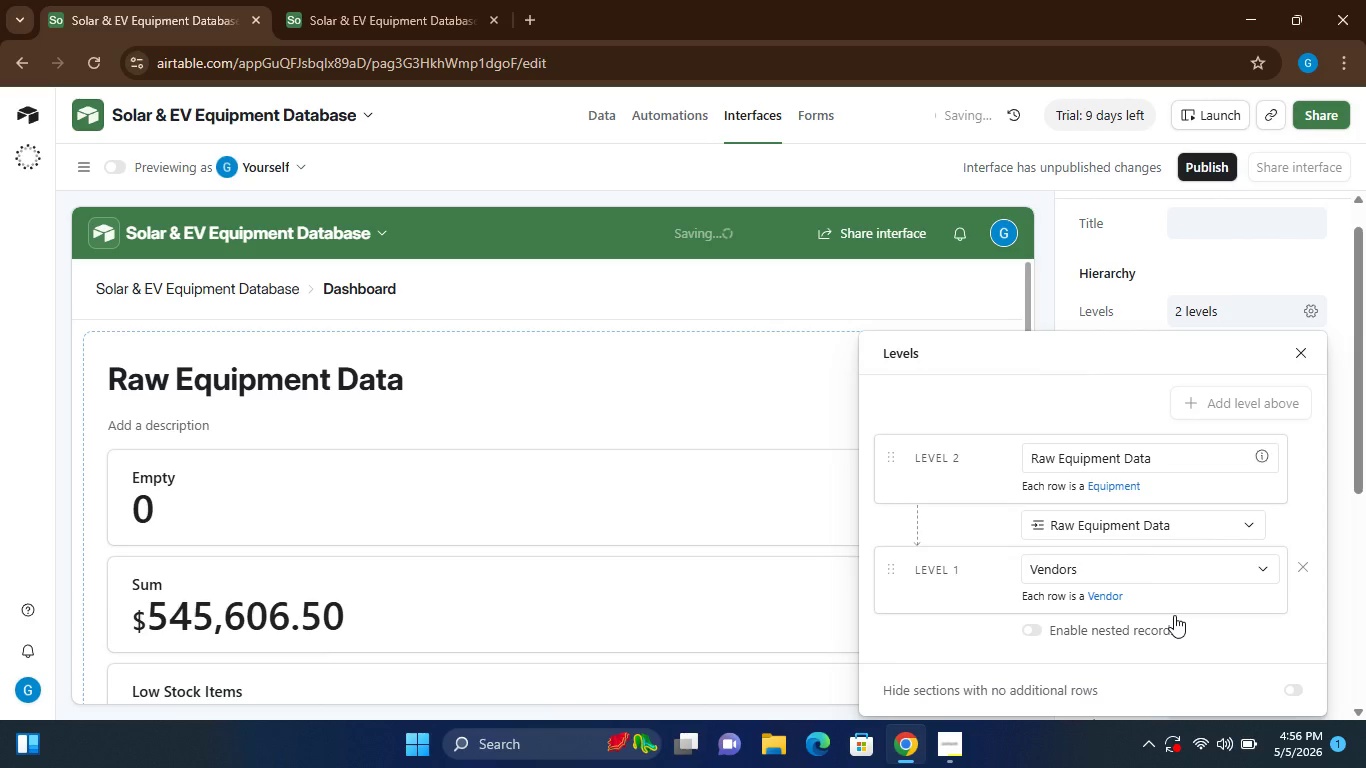 
wait(6.77)
 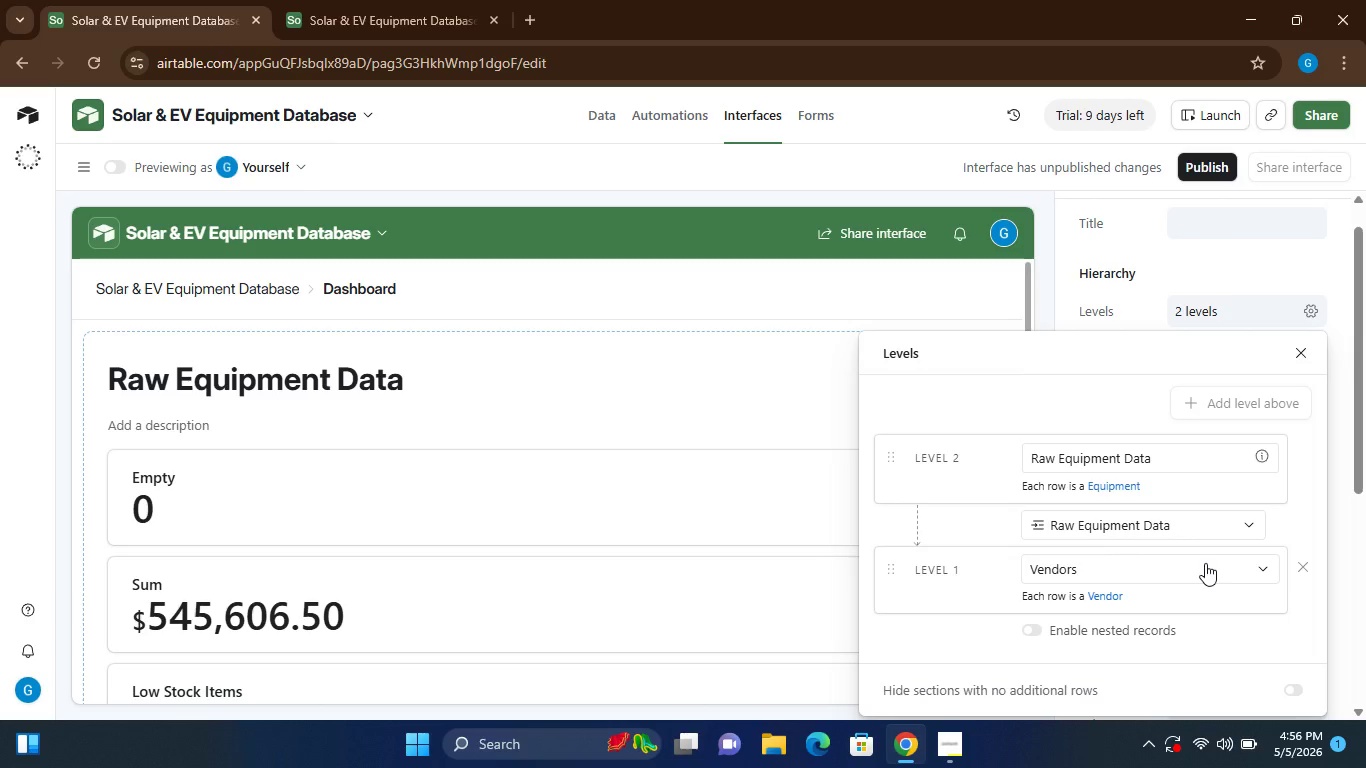 
left_click([1298, 356])
 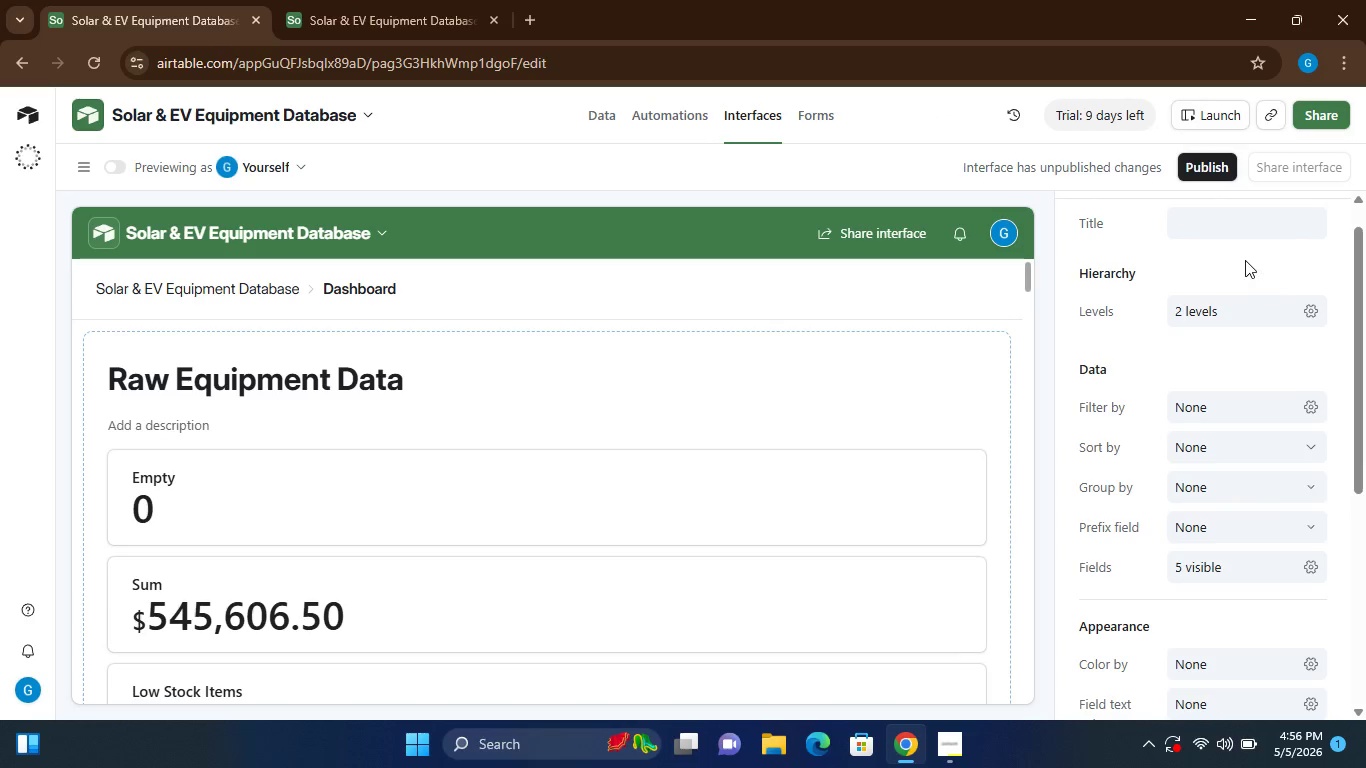 
wait(15.39)
 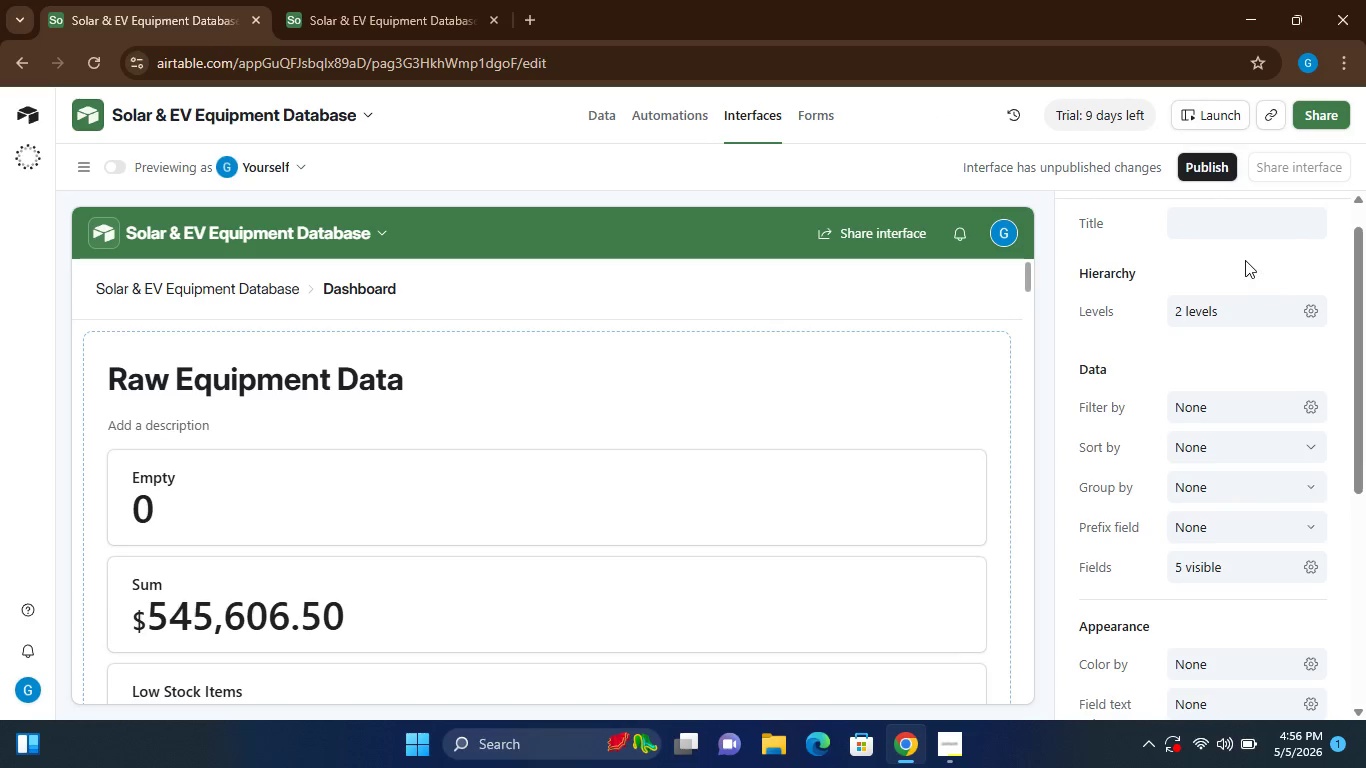 
left_click([1200, 216])
 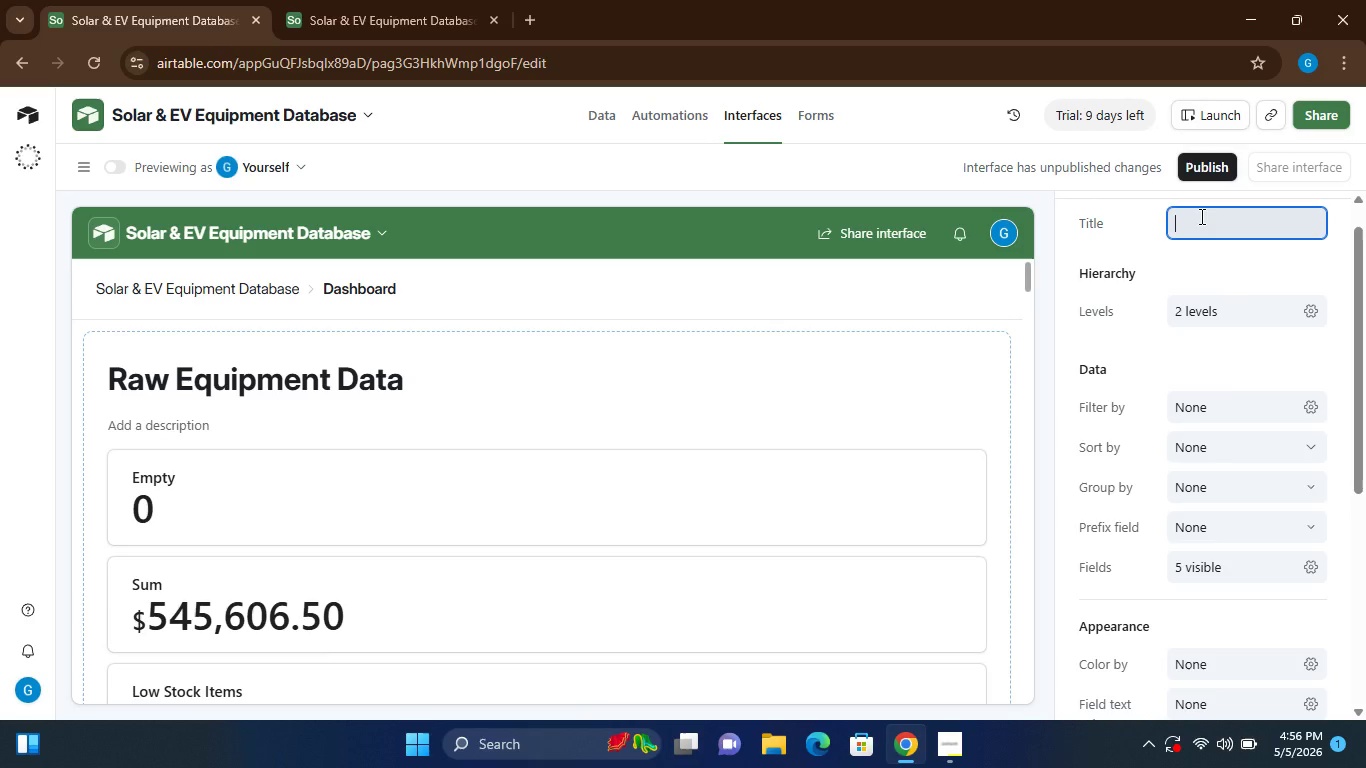 
key(Shift+E)
 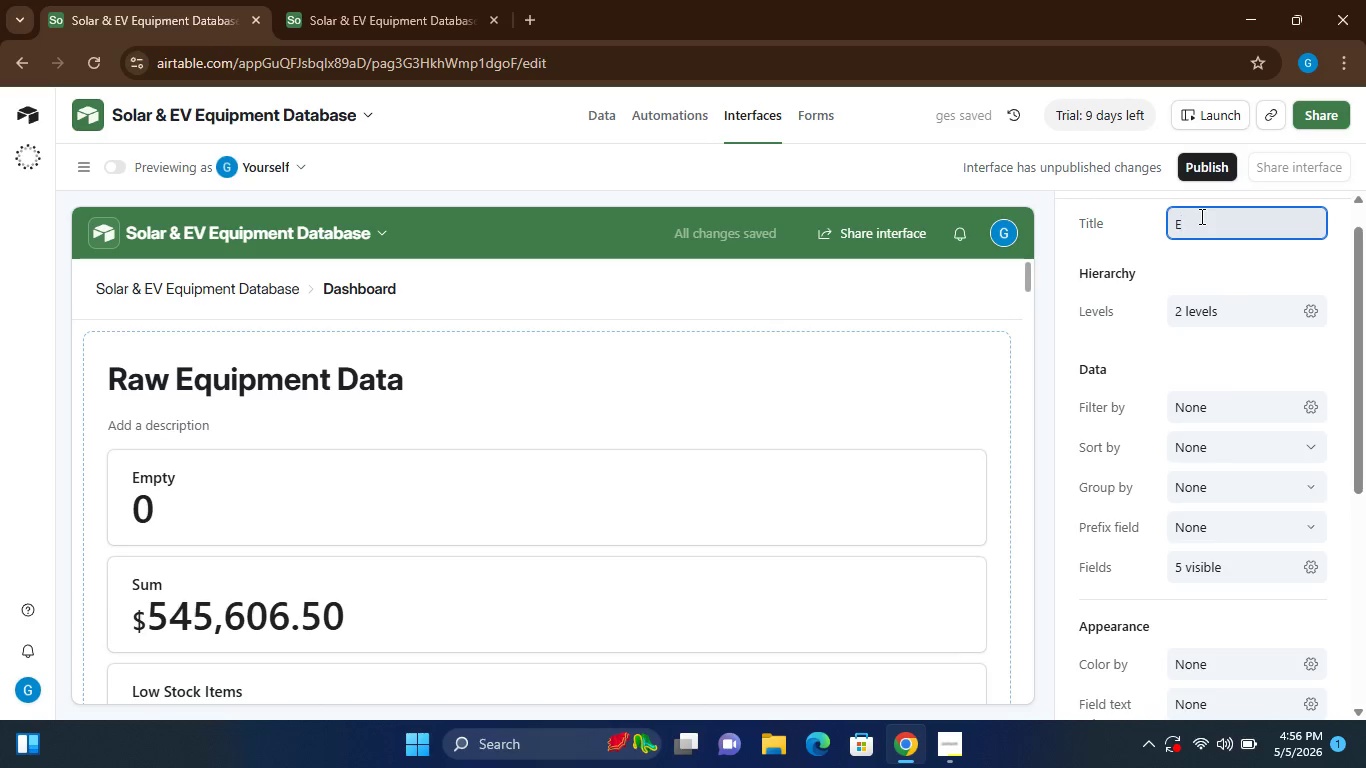 
type(quipmnt Tabe)
 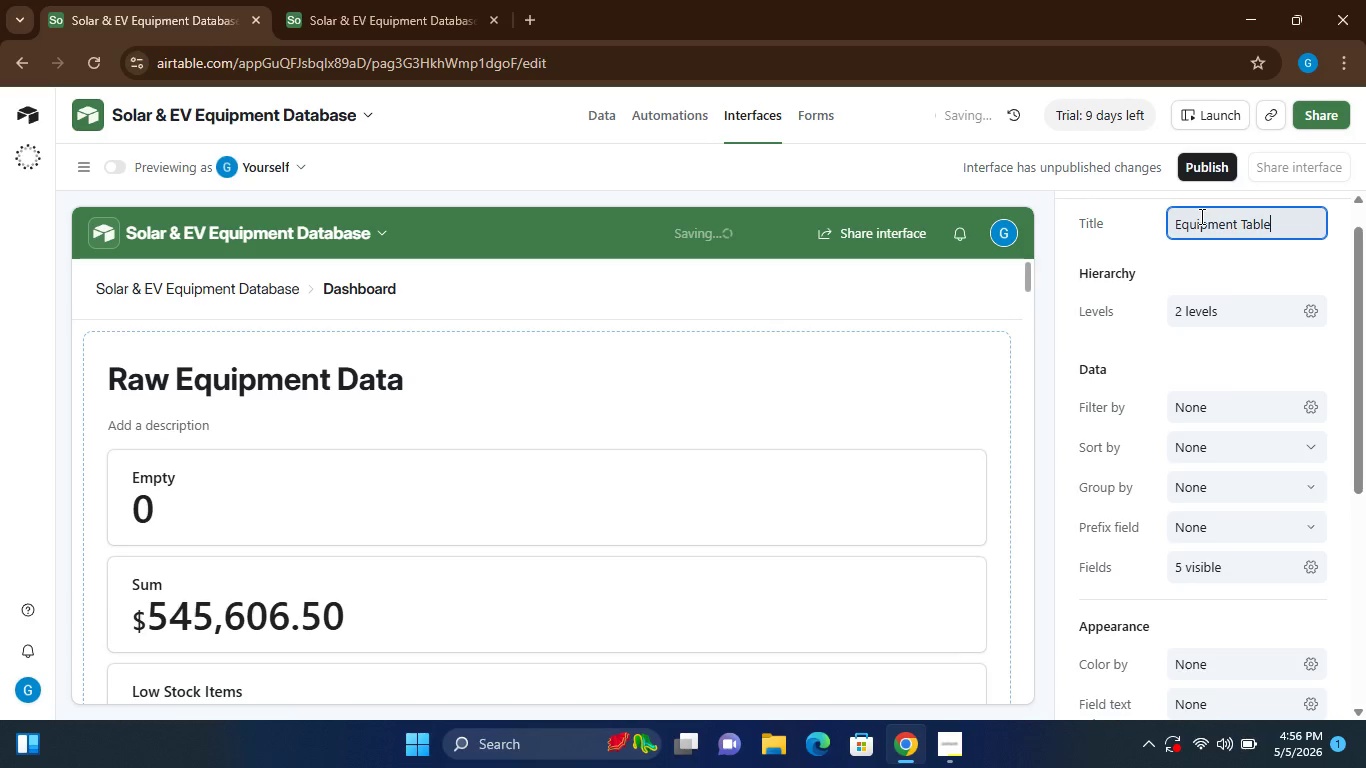 
hold_key(key=L, duration=0.31)
 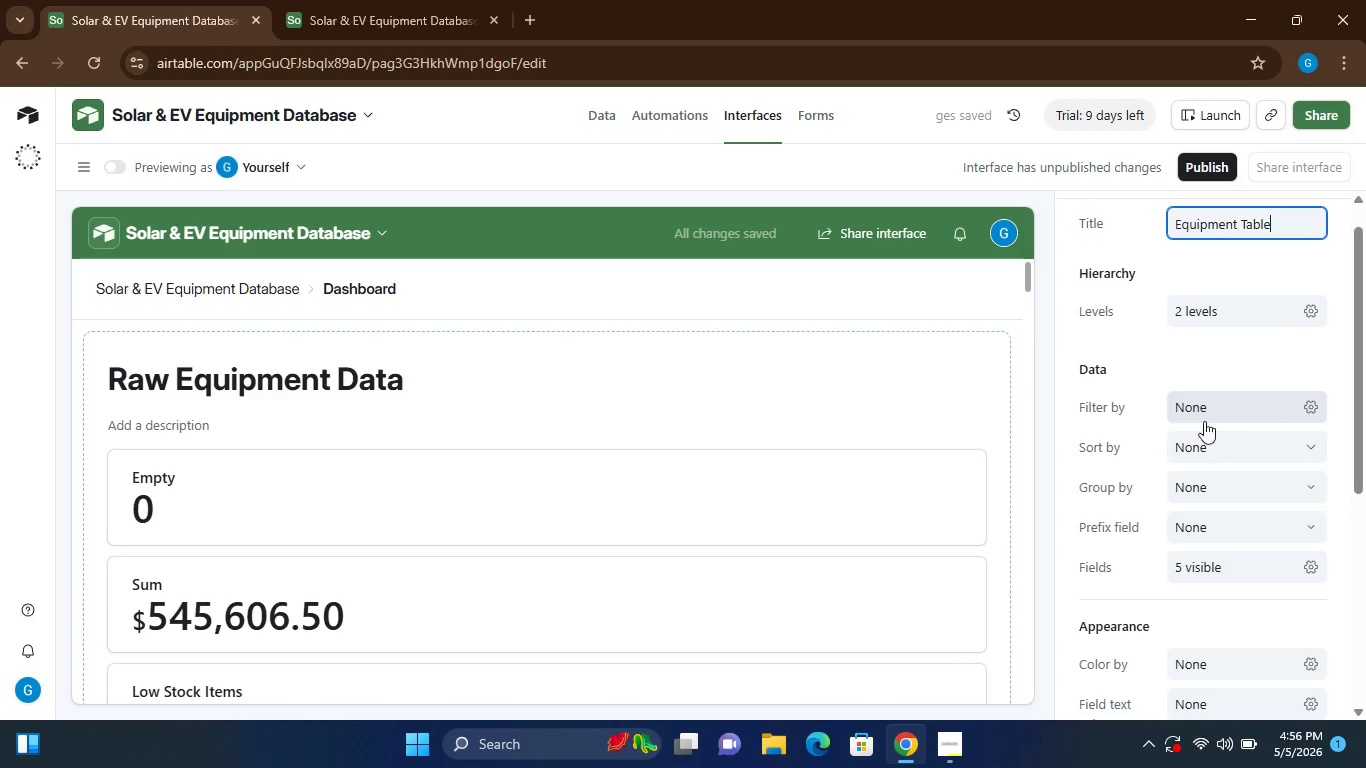 
wait(5.83)
 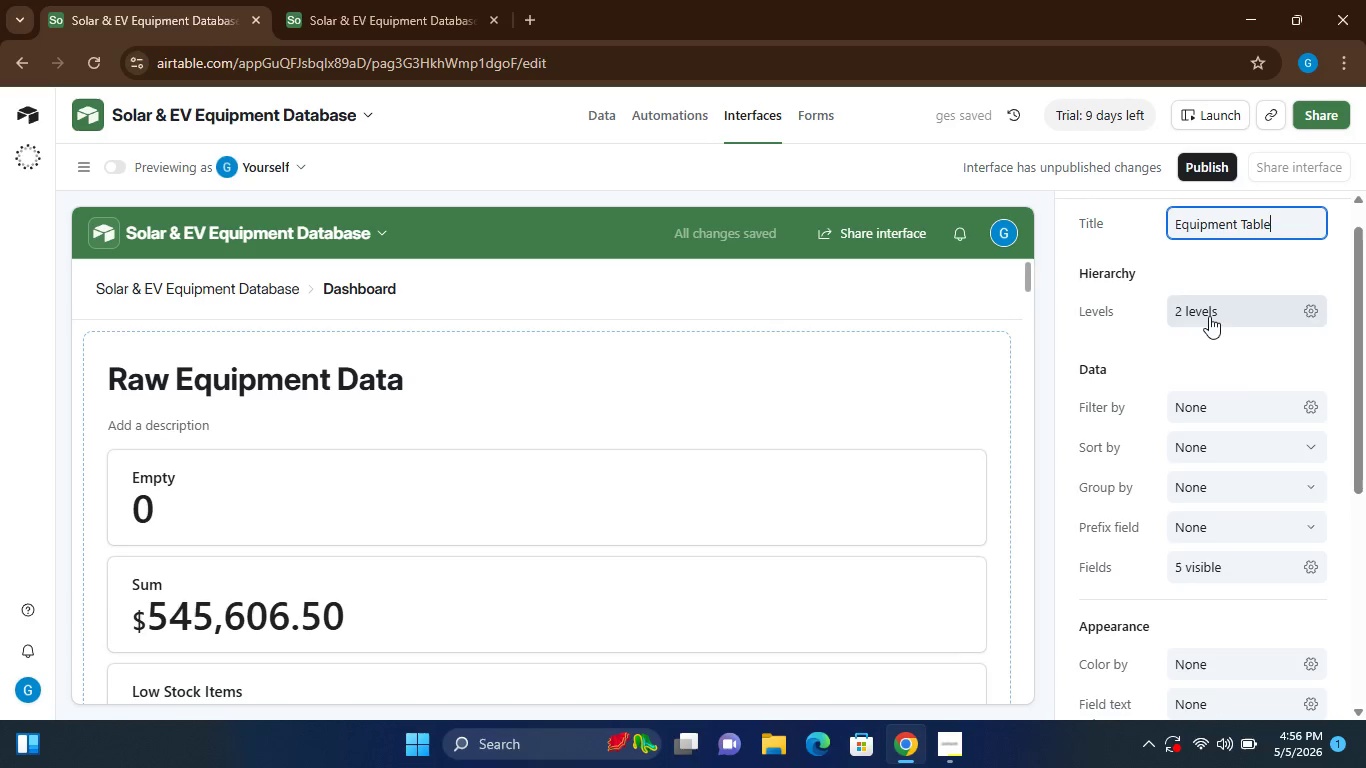 
left_click([1221, 460])
 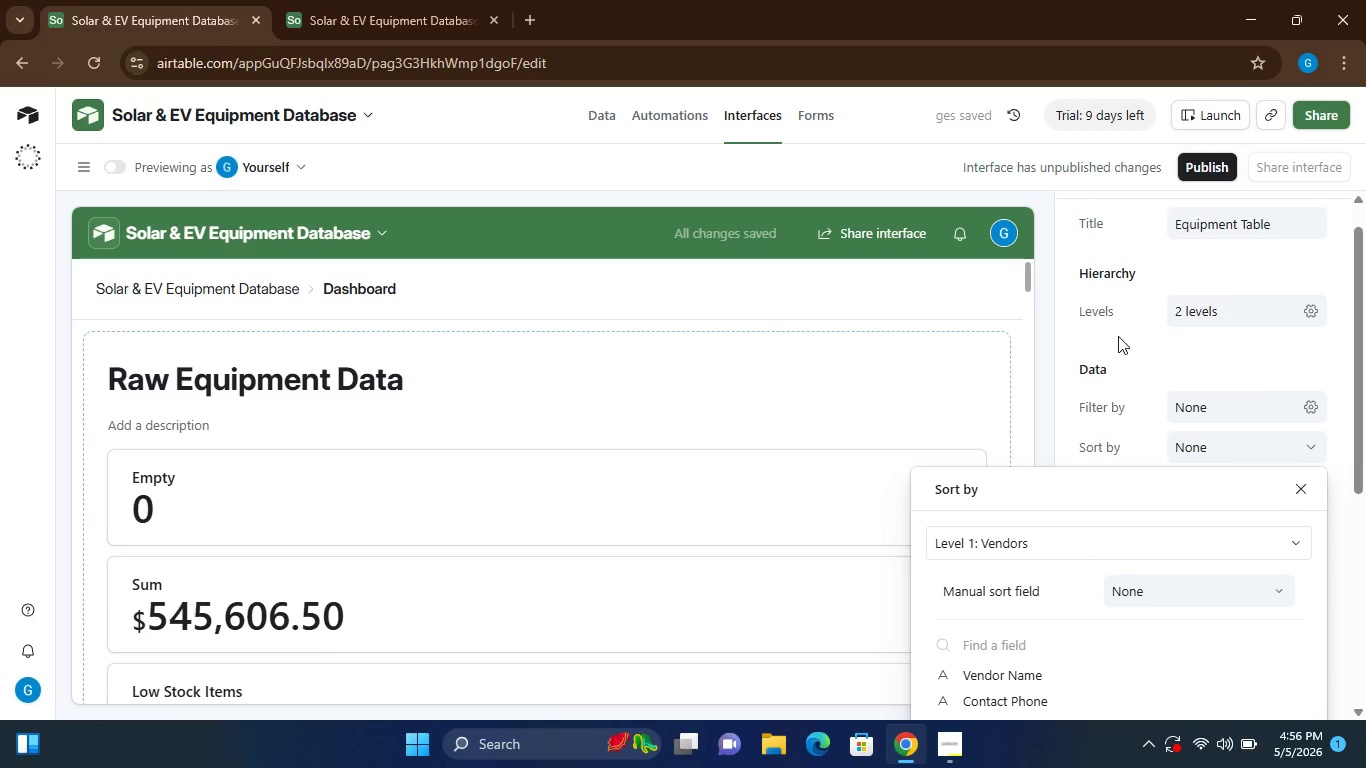 
left_click([1125, 379])
 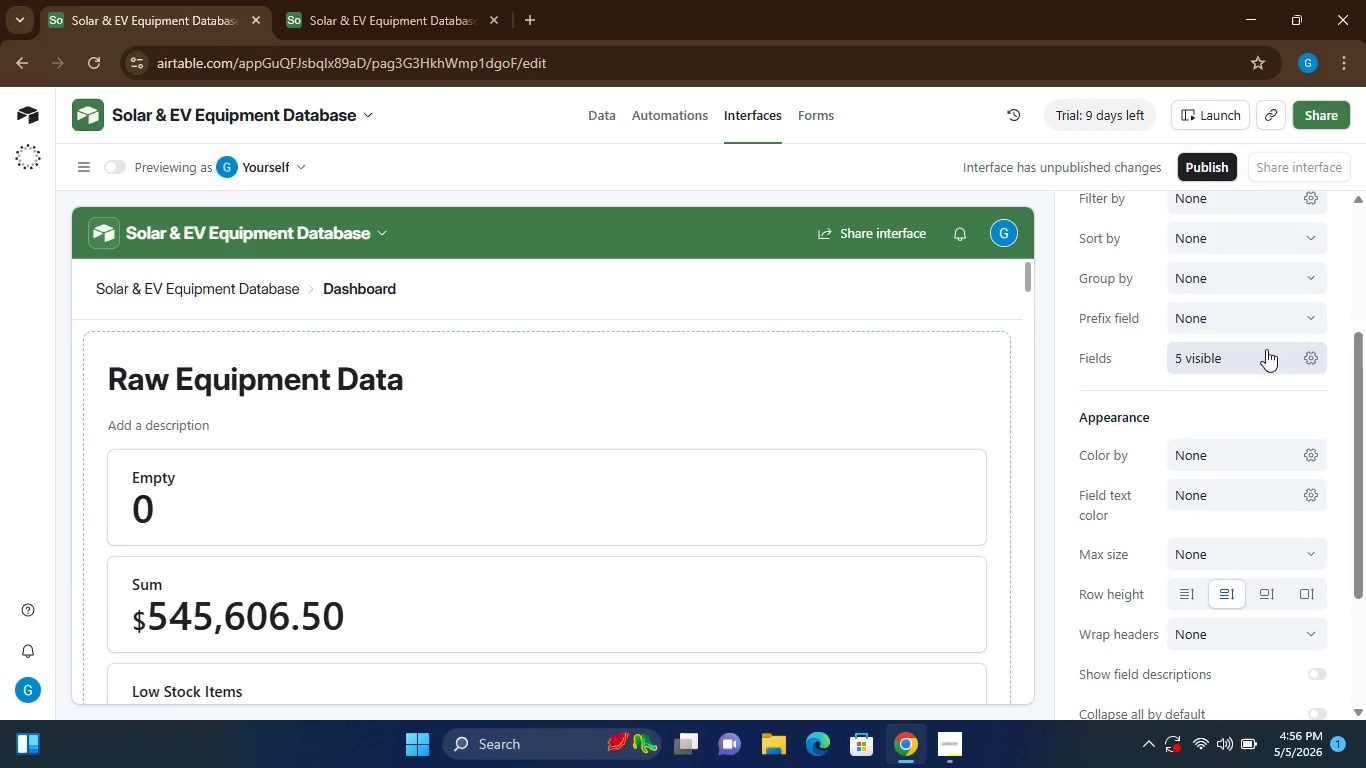 
left_click([1270, 349])
 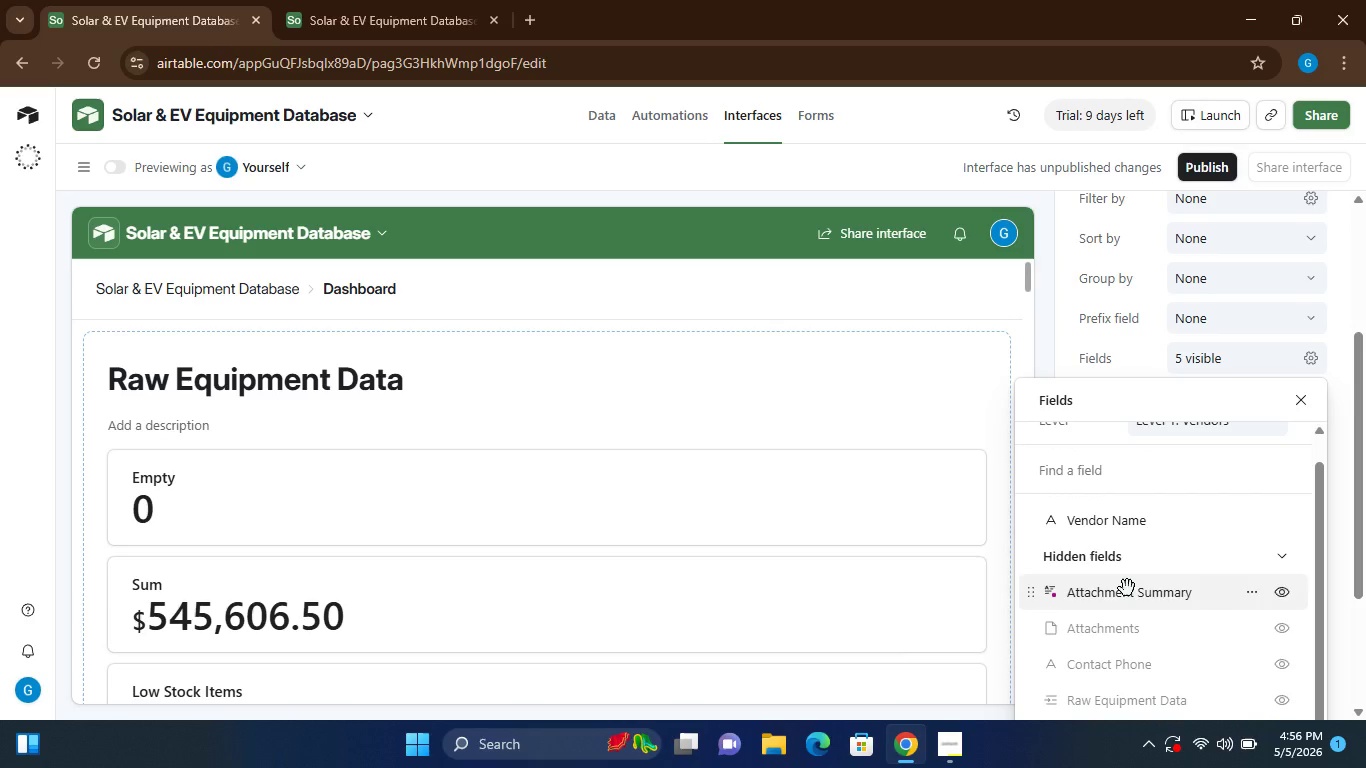 
wait(8.38)
 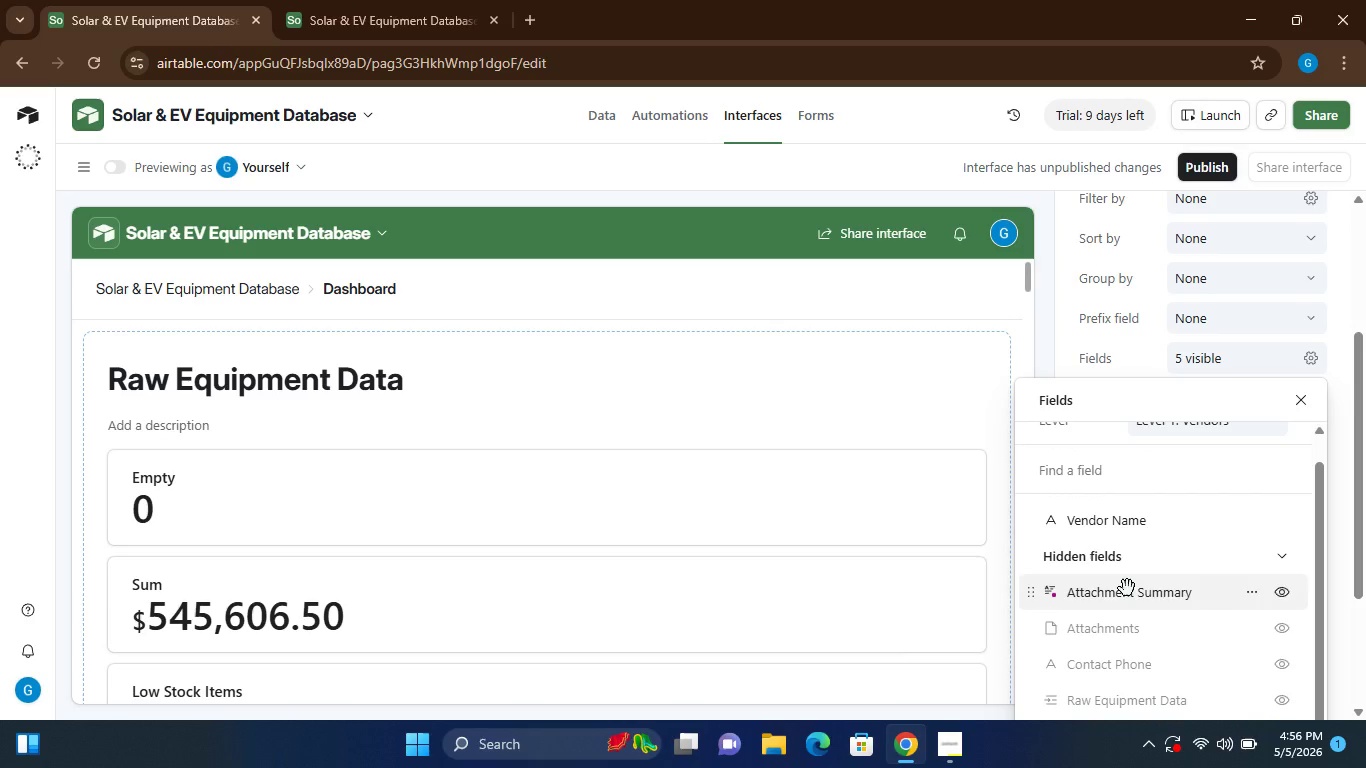 
left_click([1277, 446])
 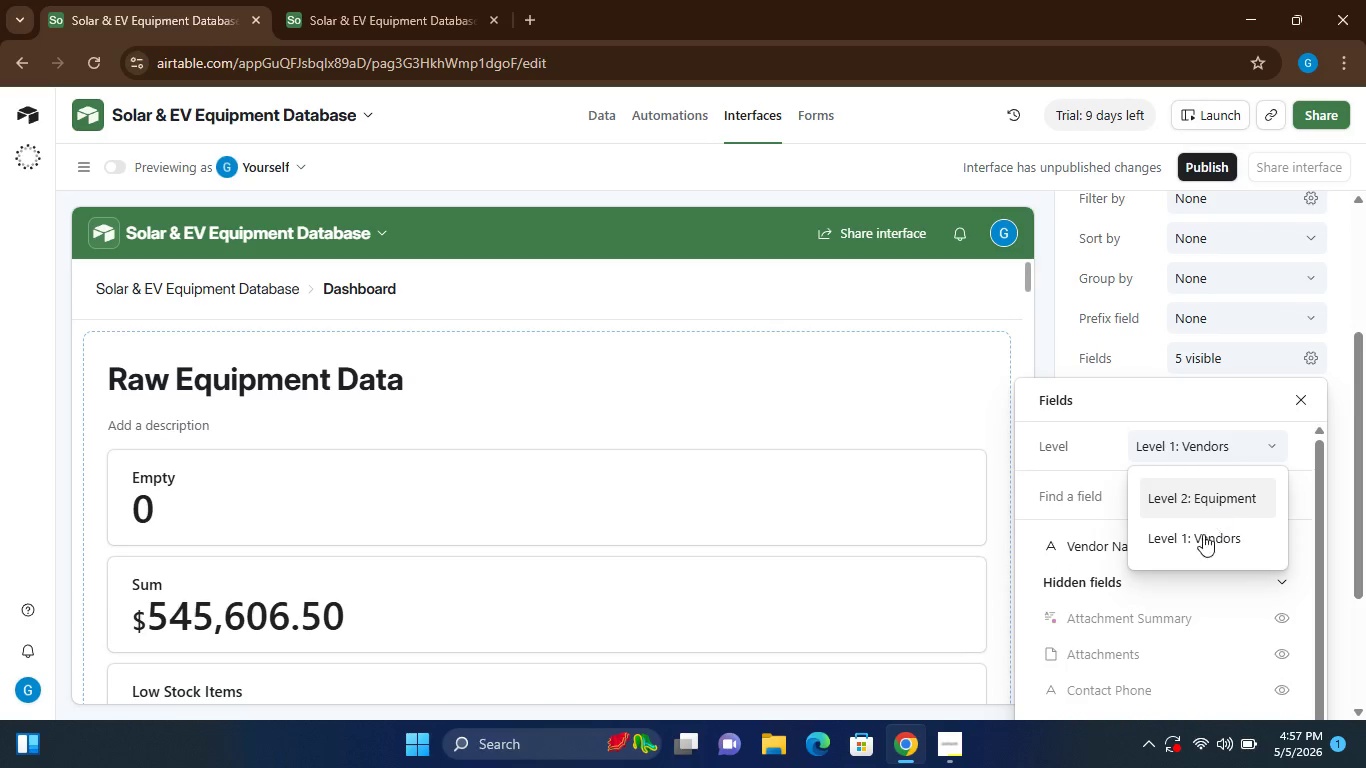 
left_click([1200, 539])
 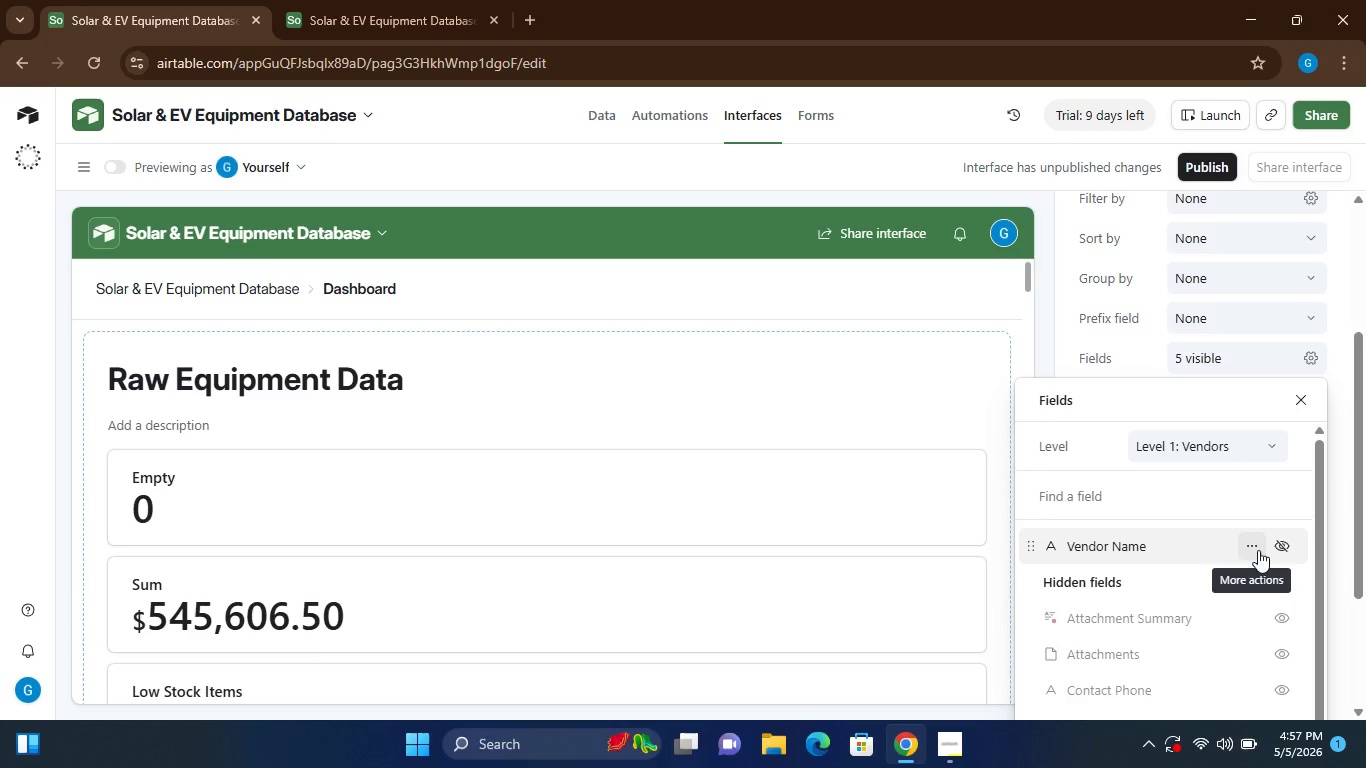 
left_click([1257, 550])
 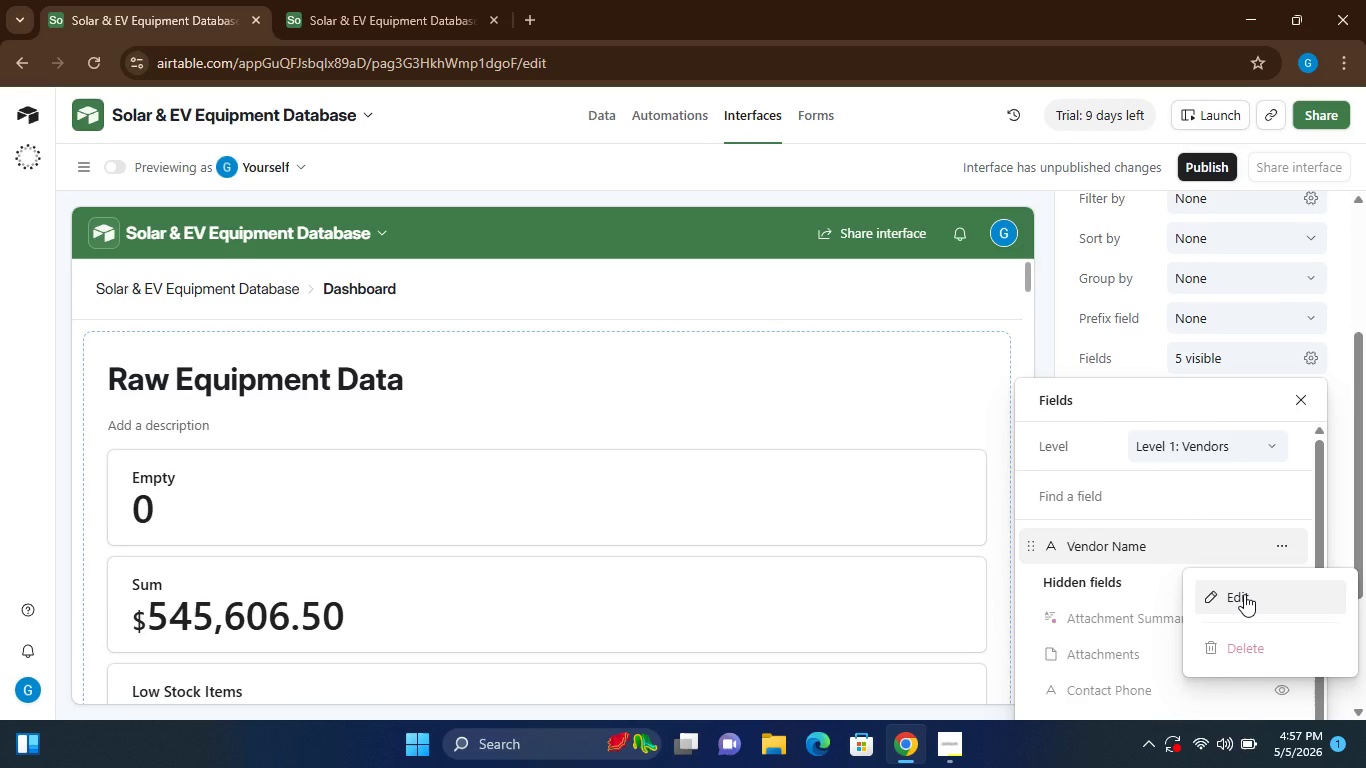 
left_click([1244, 594])
 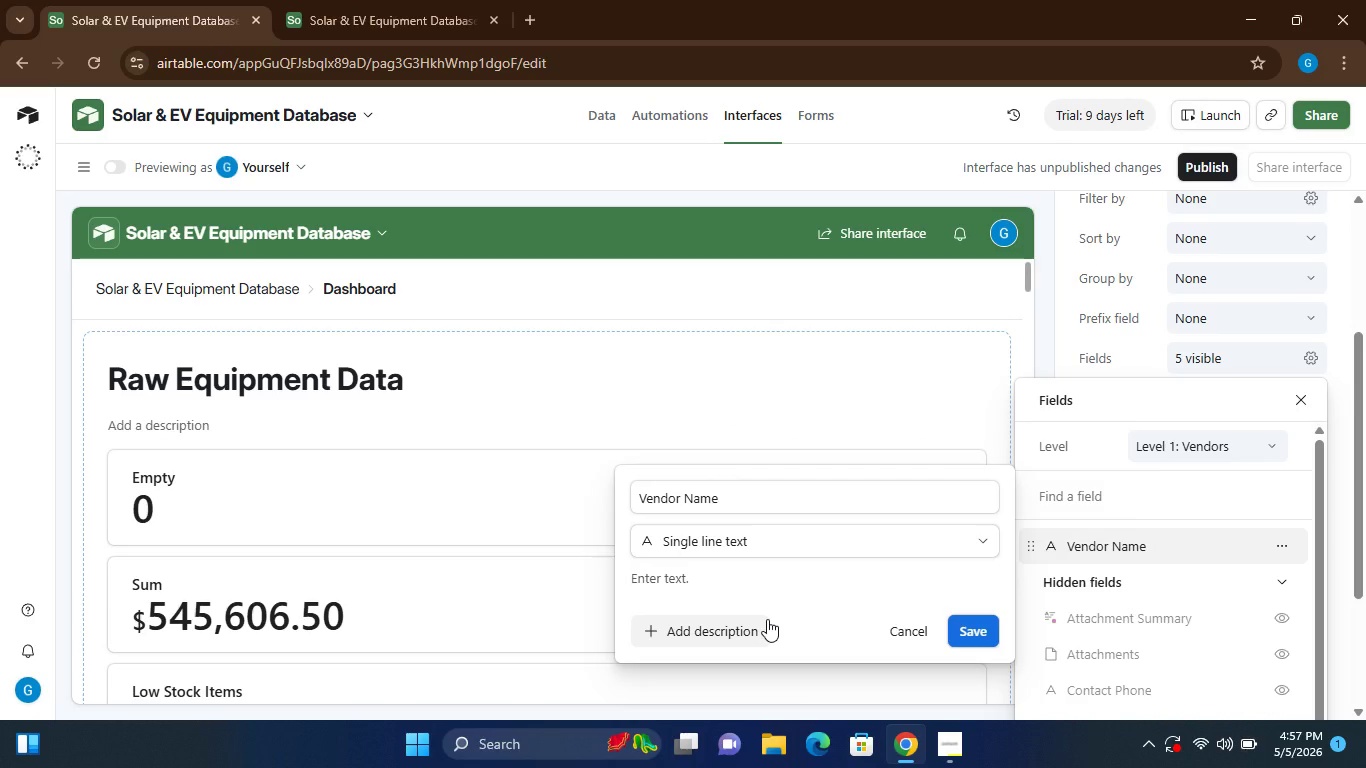 
left_click([969, 630])
 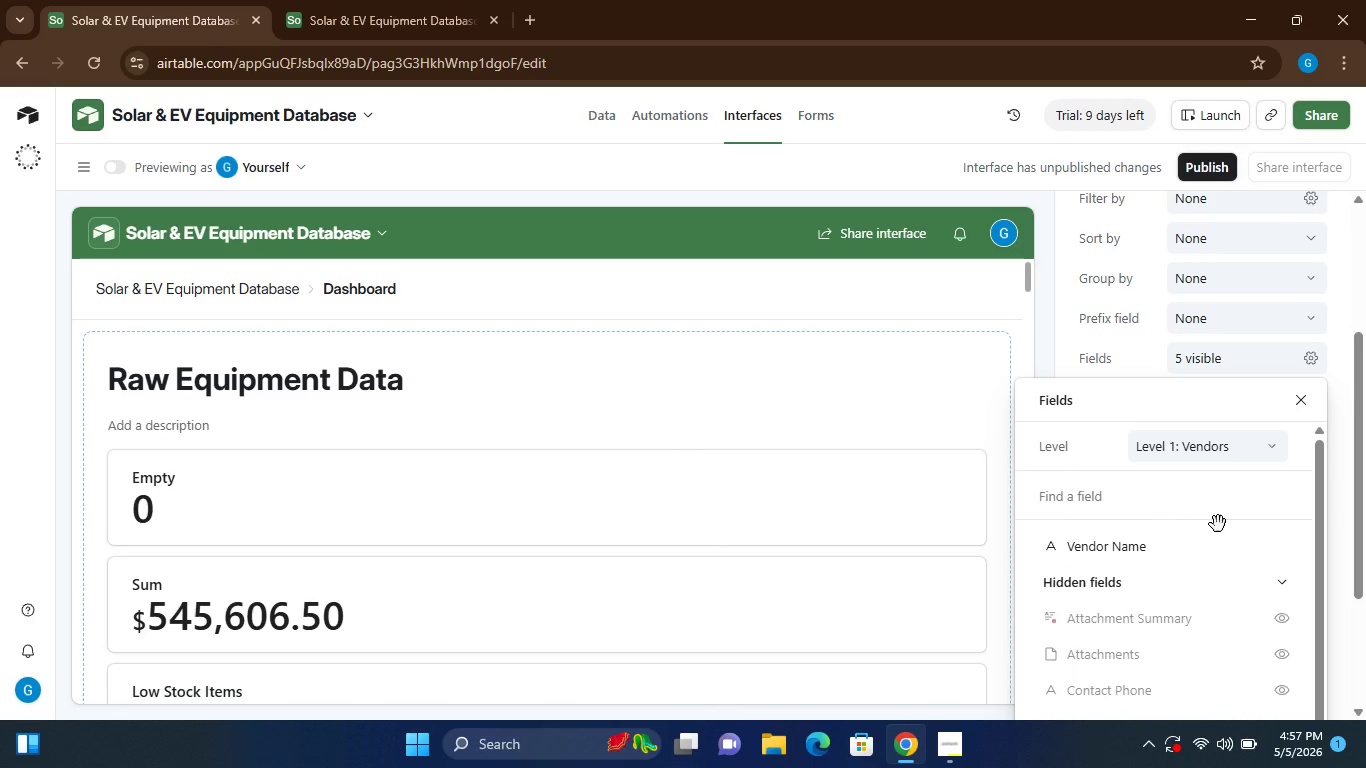 
left_click([1300, 394])
 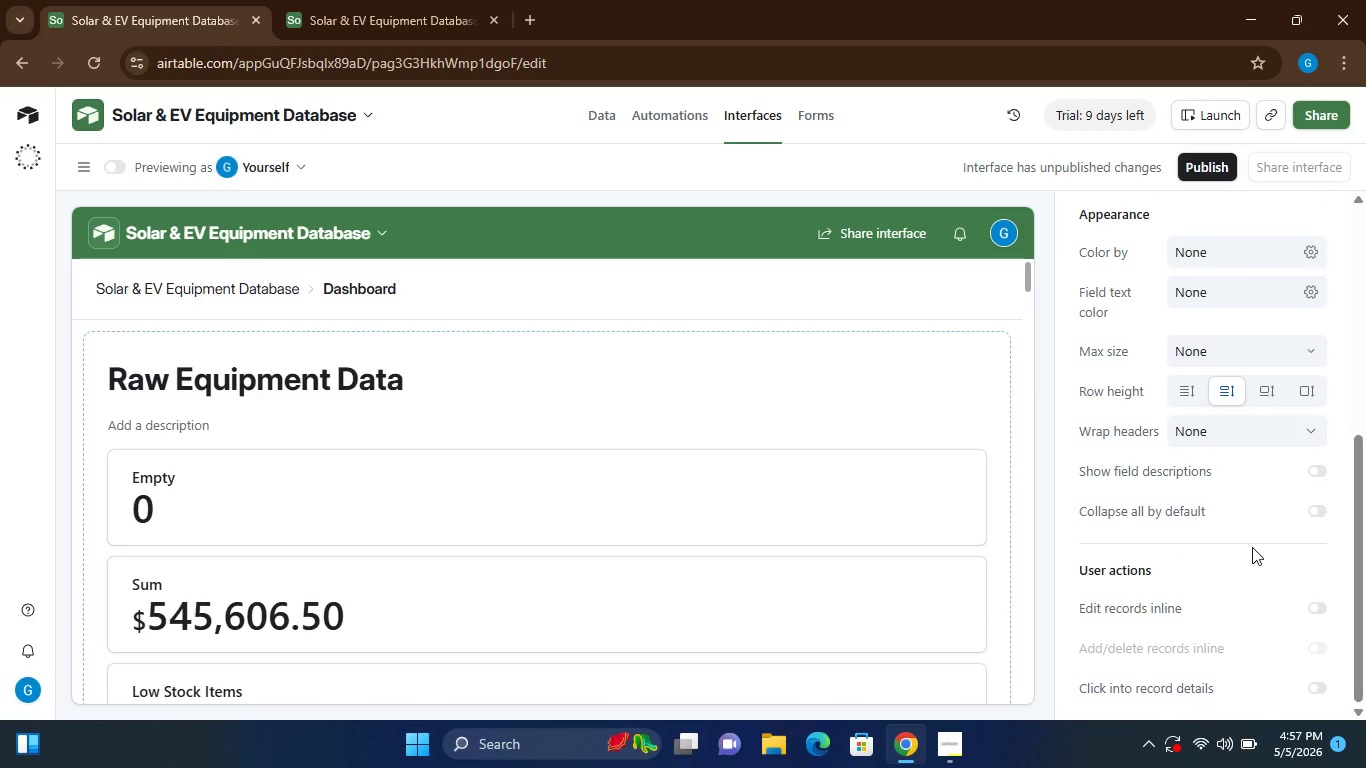 
wait(15.88)
 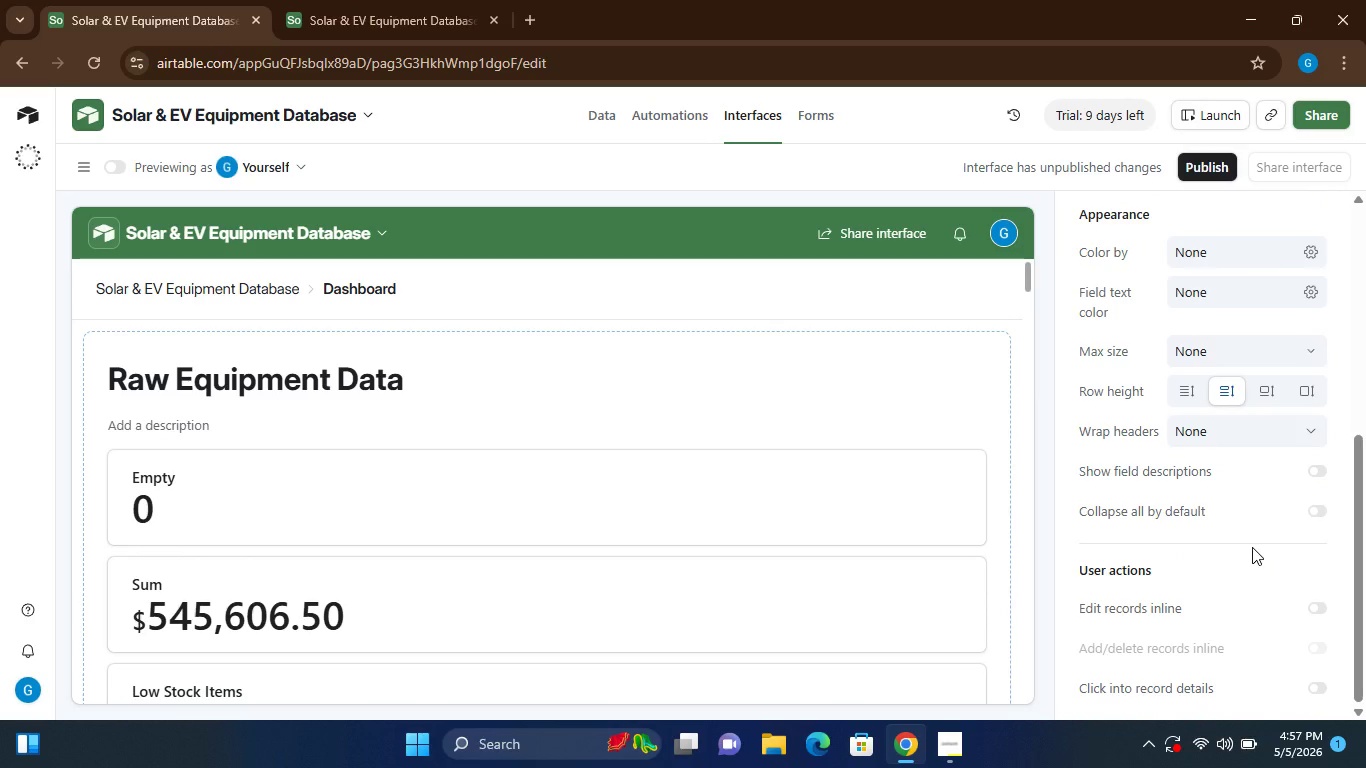 
left_click([645, 490])
 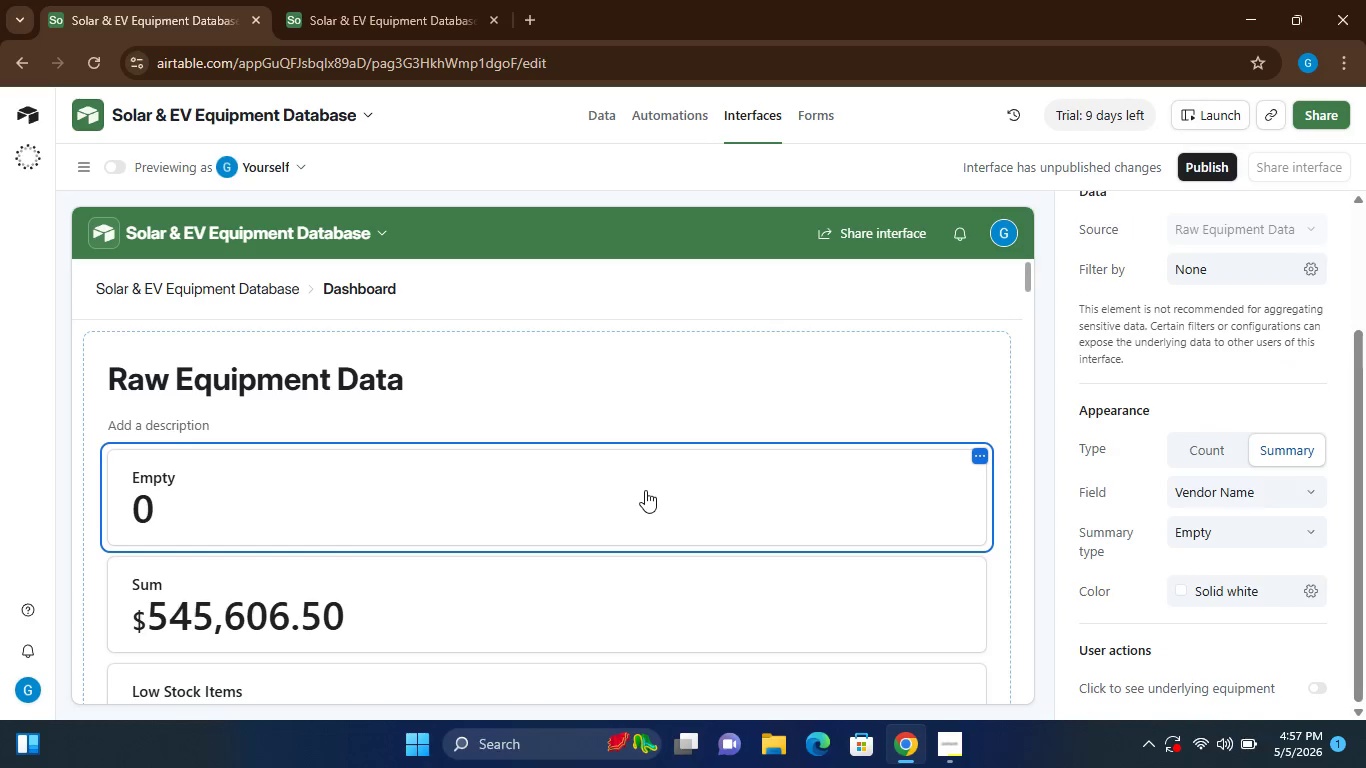 
left_click([645, 490])
 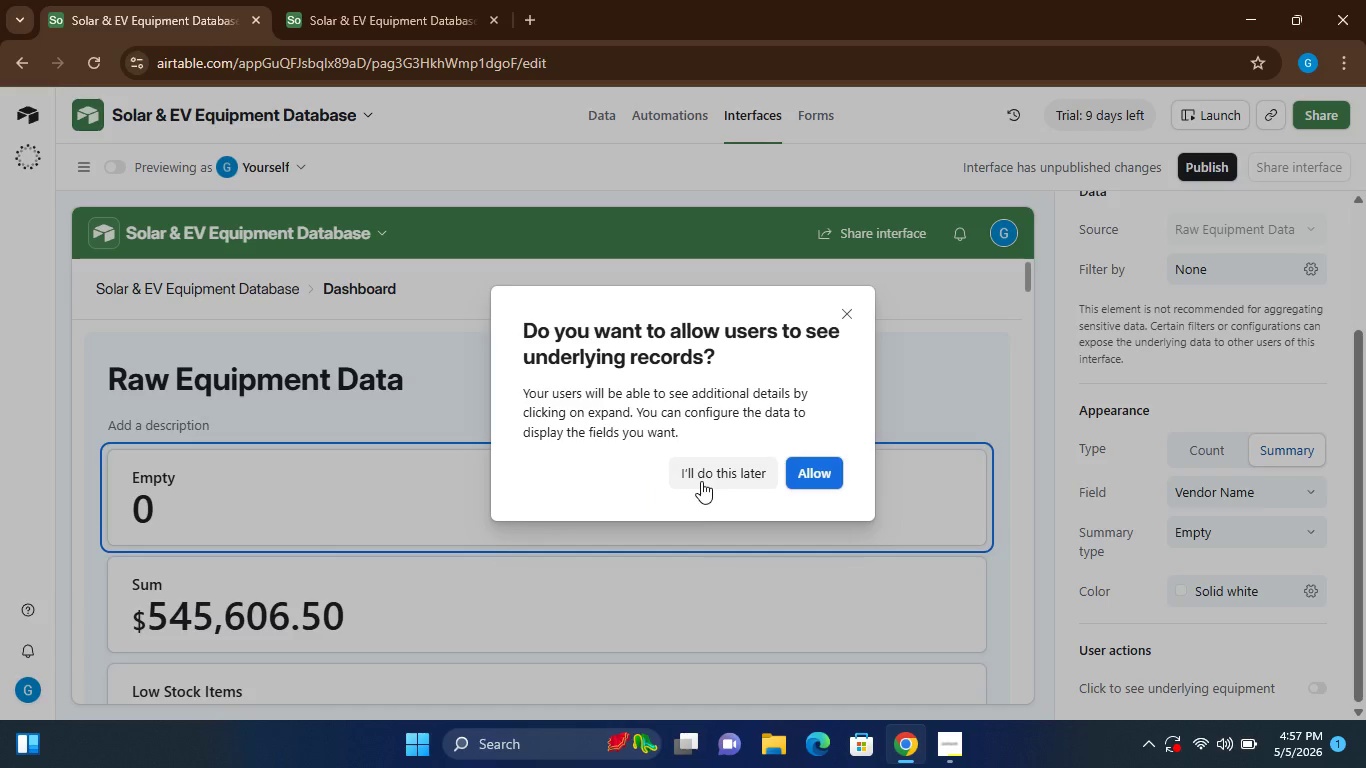 
left_click([702, 480])
 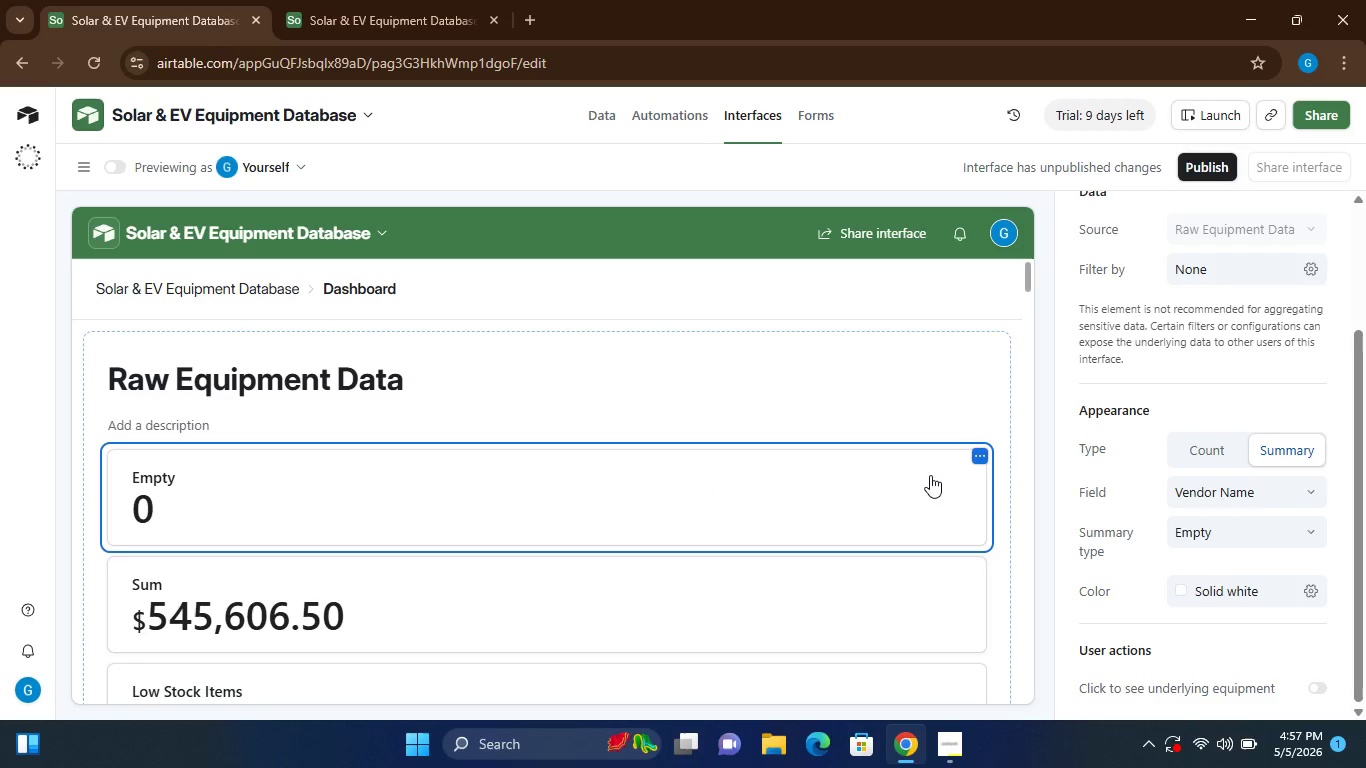 
mouse_move([1159, 453])
 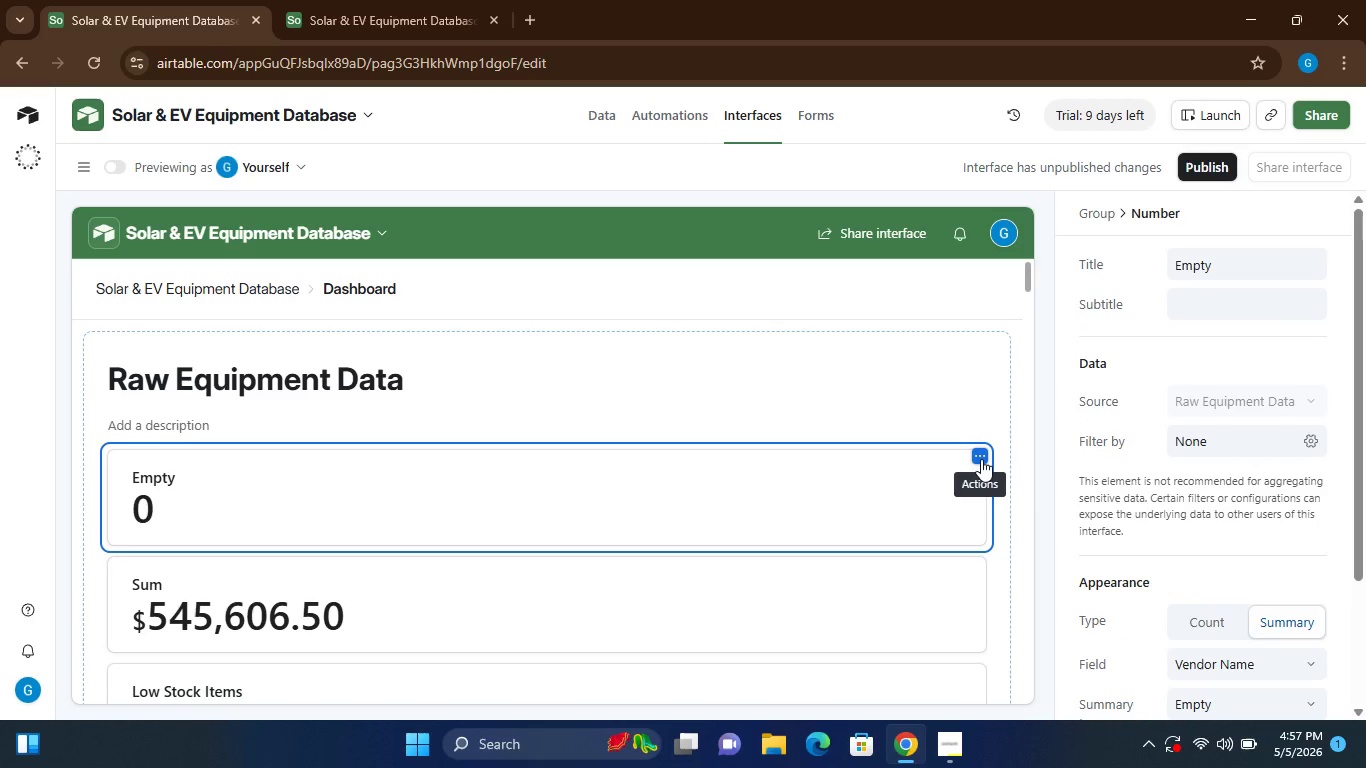 
left_click([981, 459])
 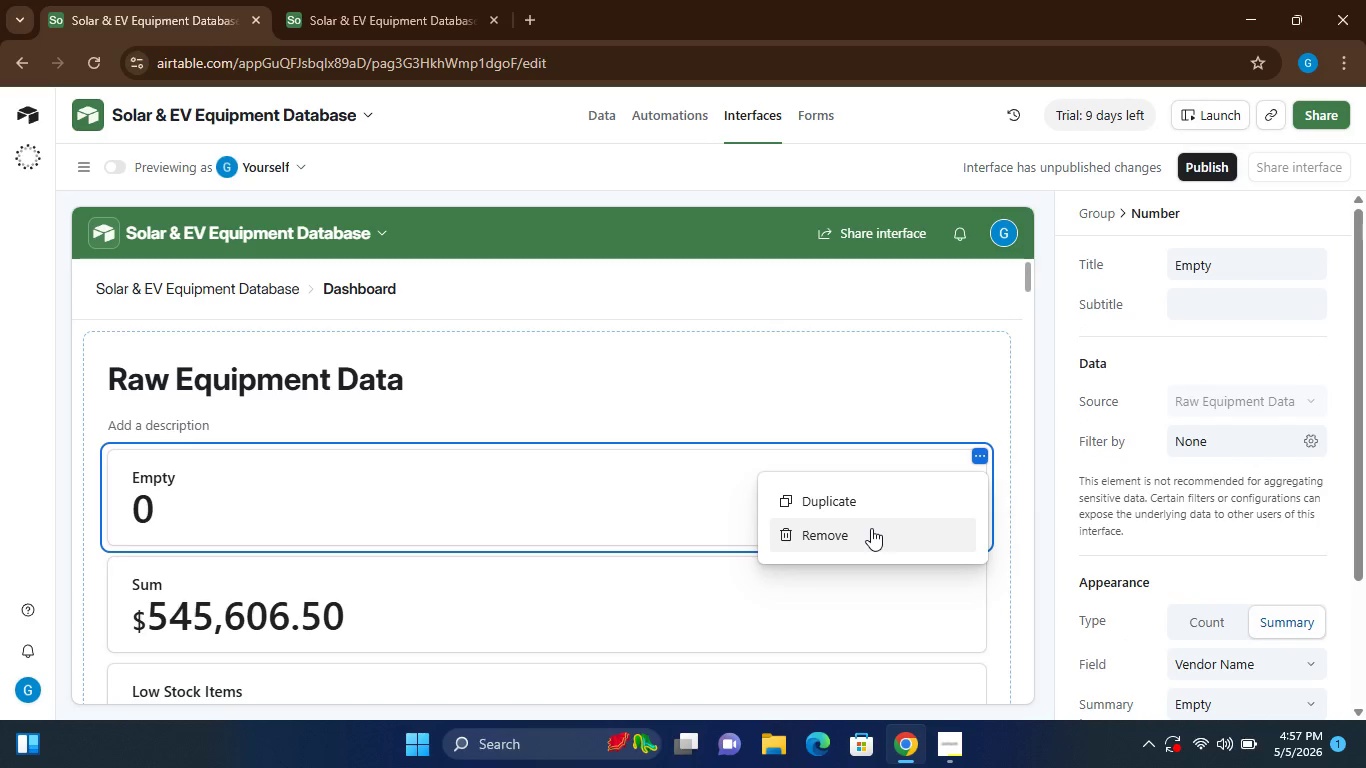 
left_click([871, 528])
 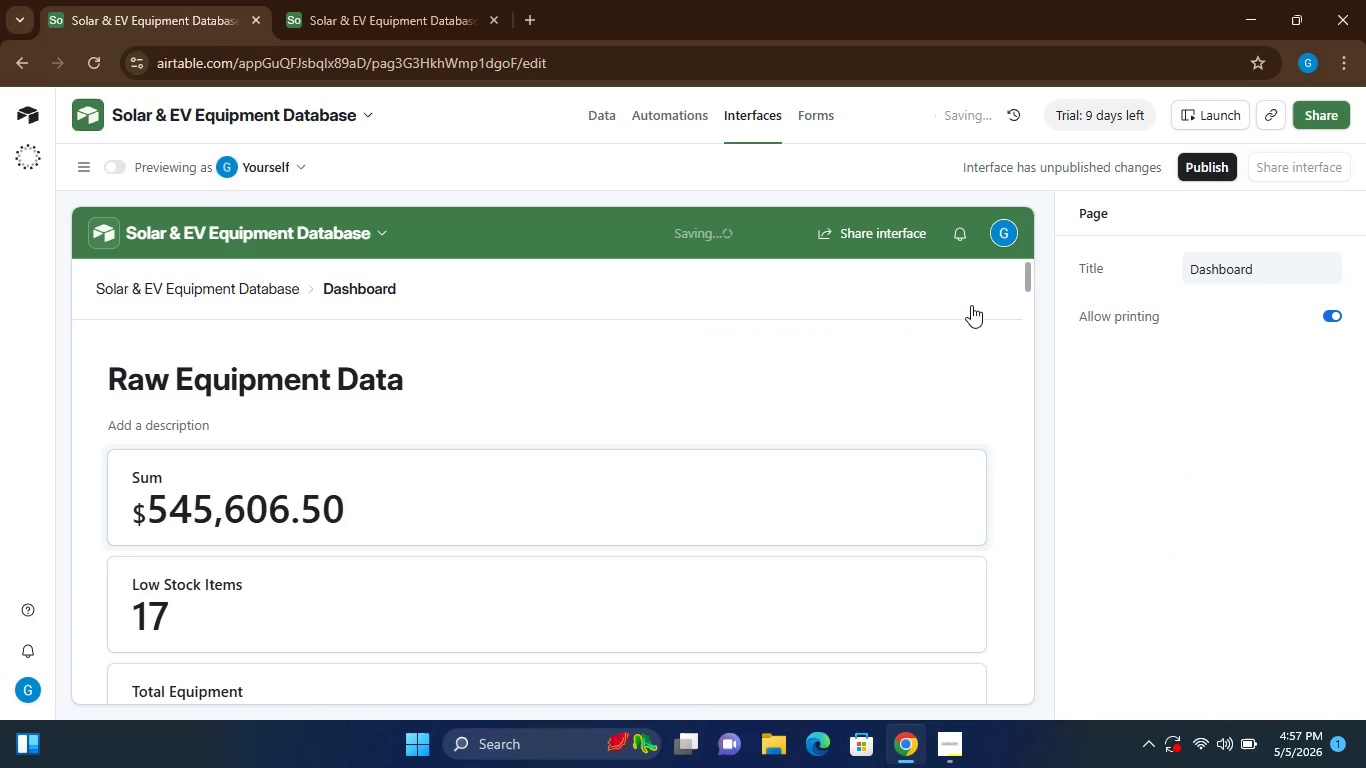 
left_click([926, 460])
 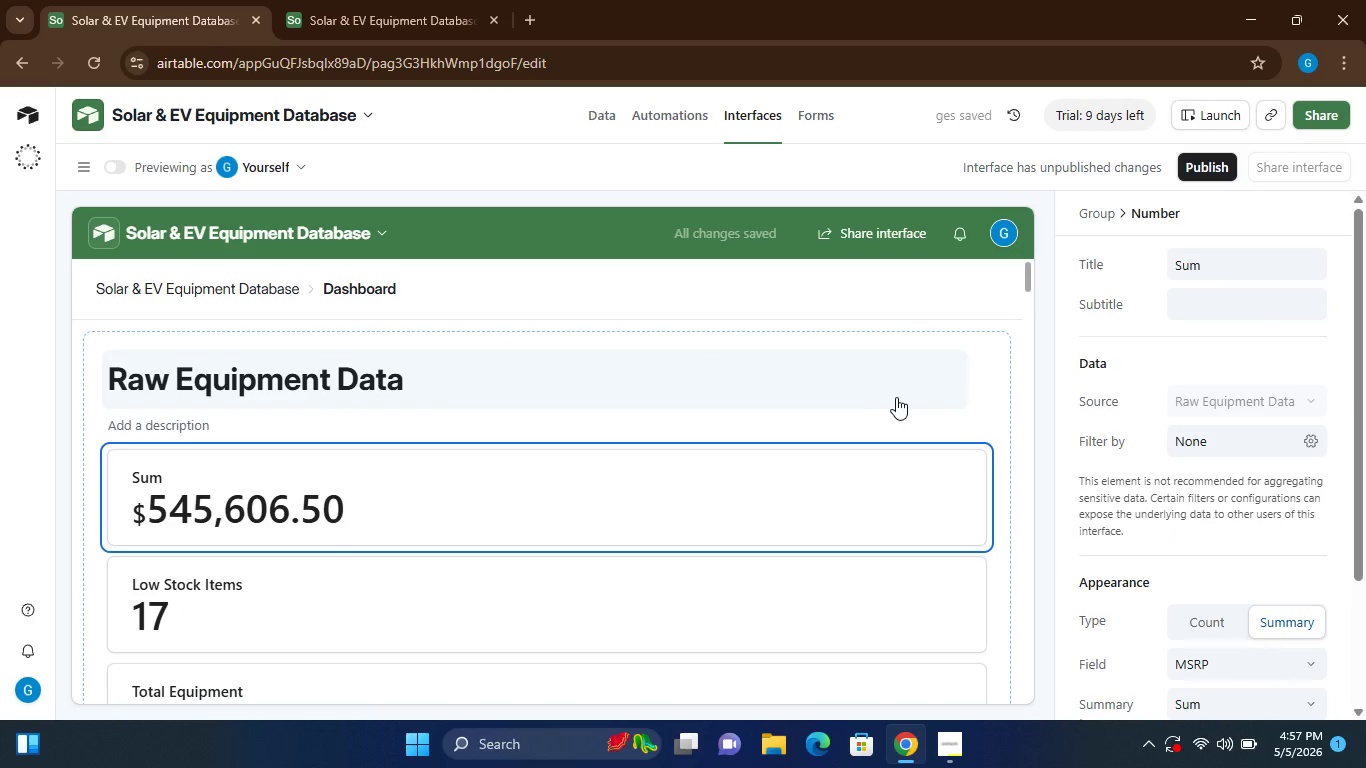 
left_click([897, 396])
 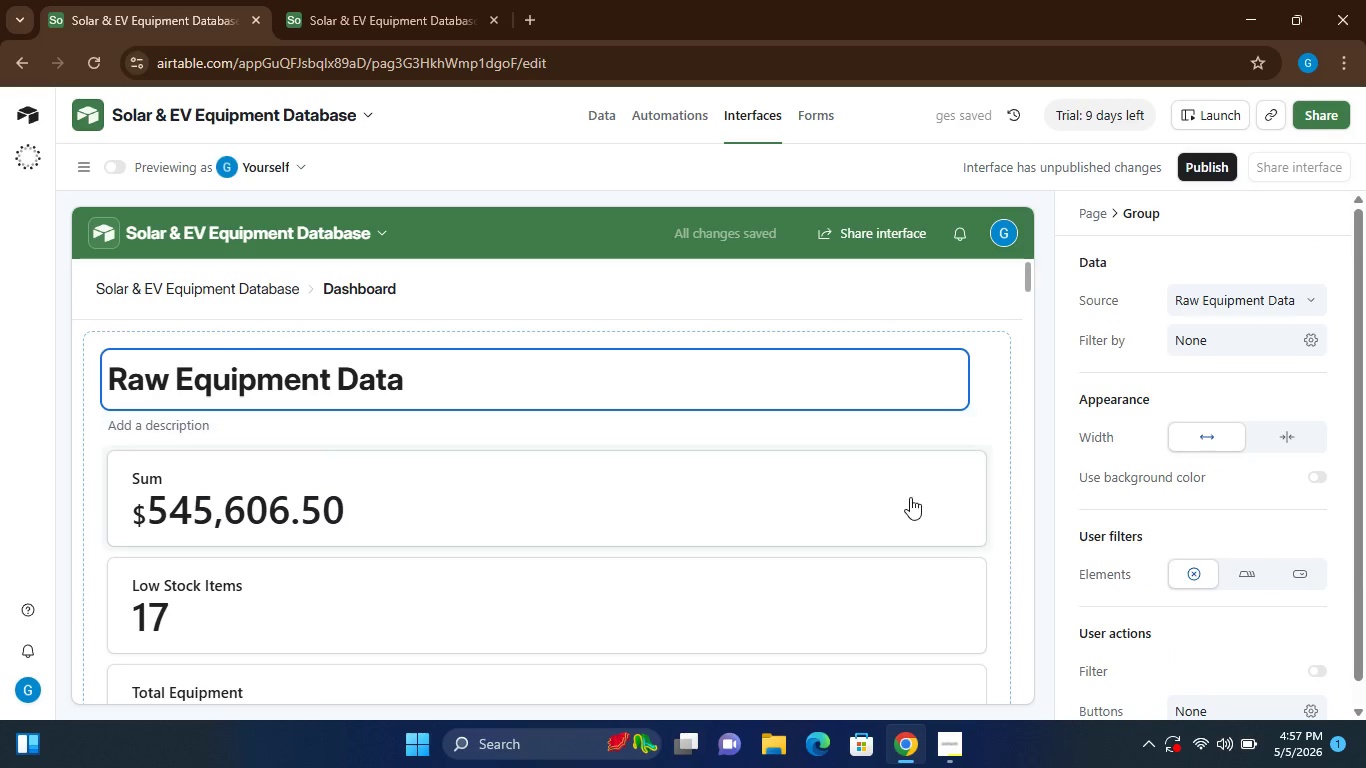 
left_click([890, 498])
 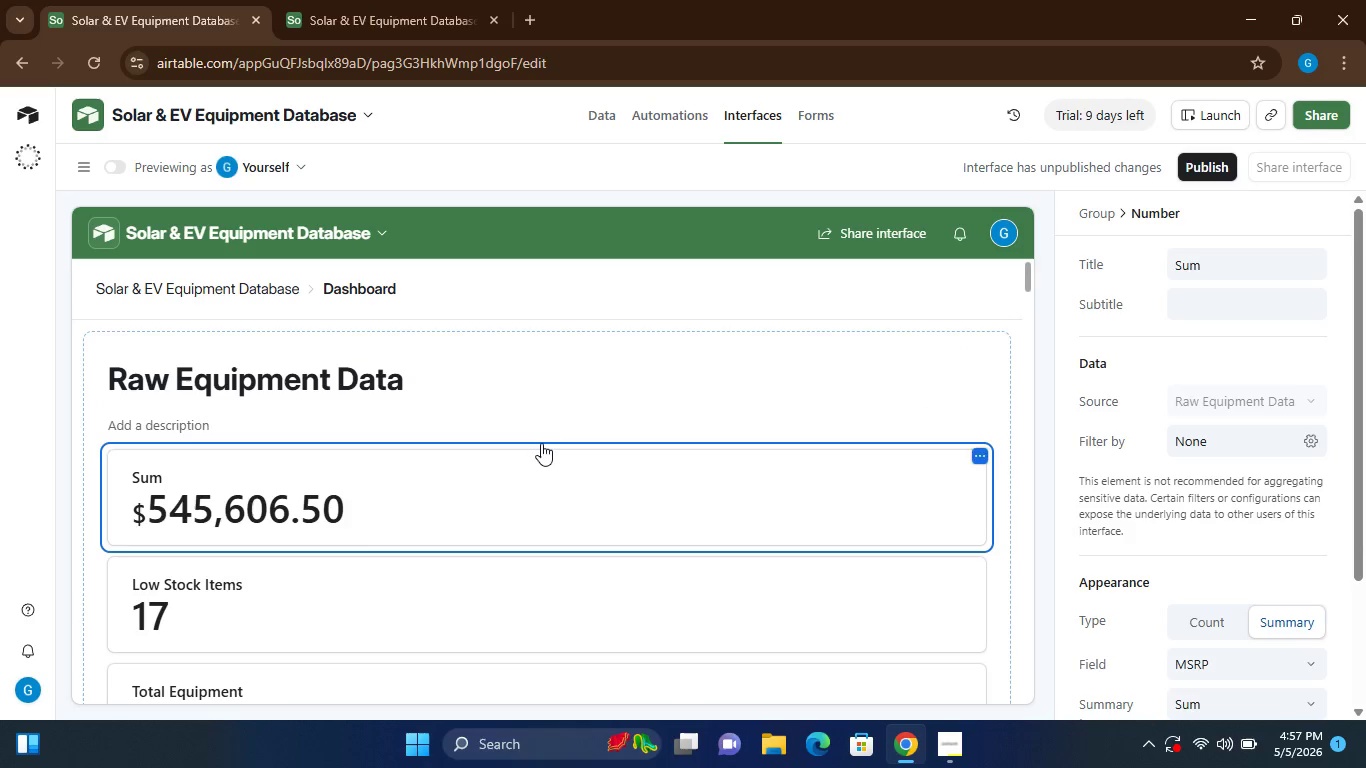 
left_click([548, 439])
 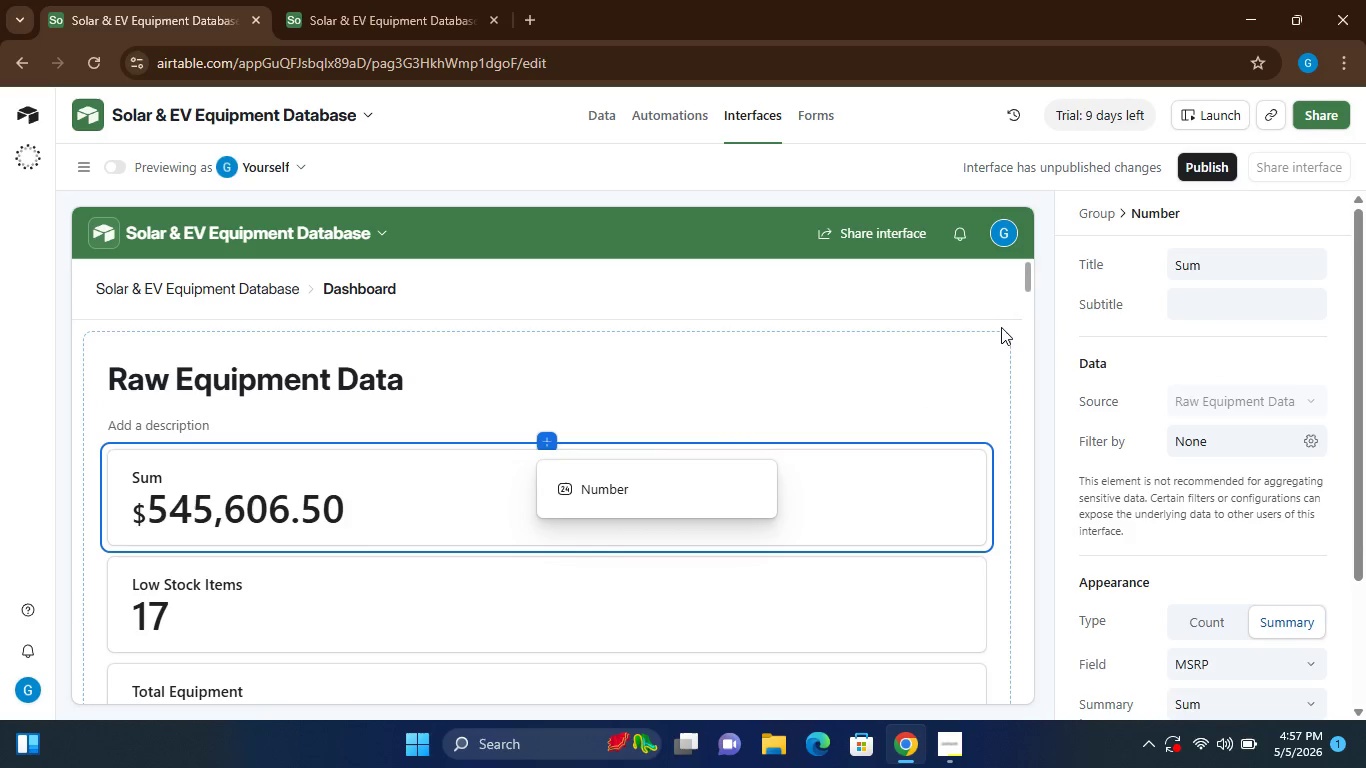 
left_click([1001, 331])
 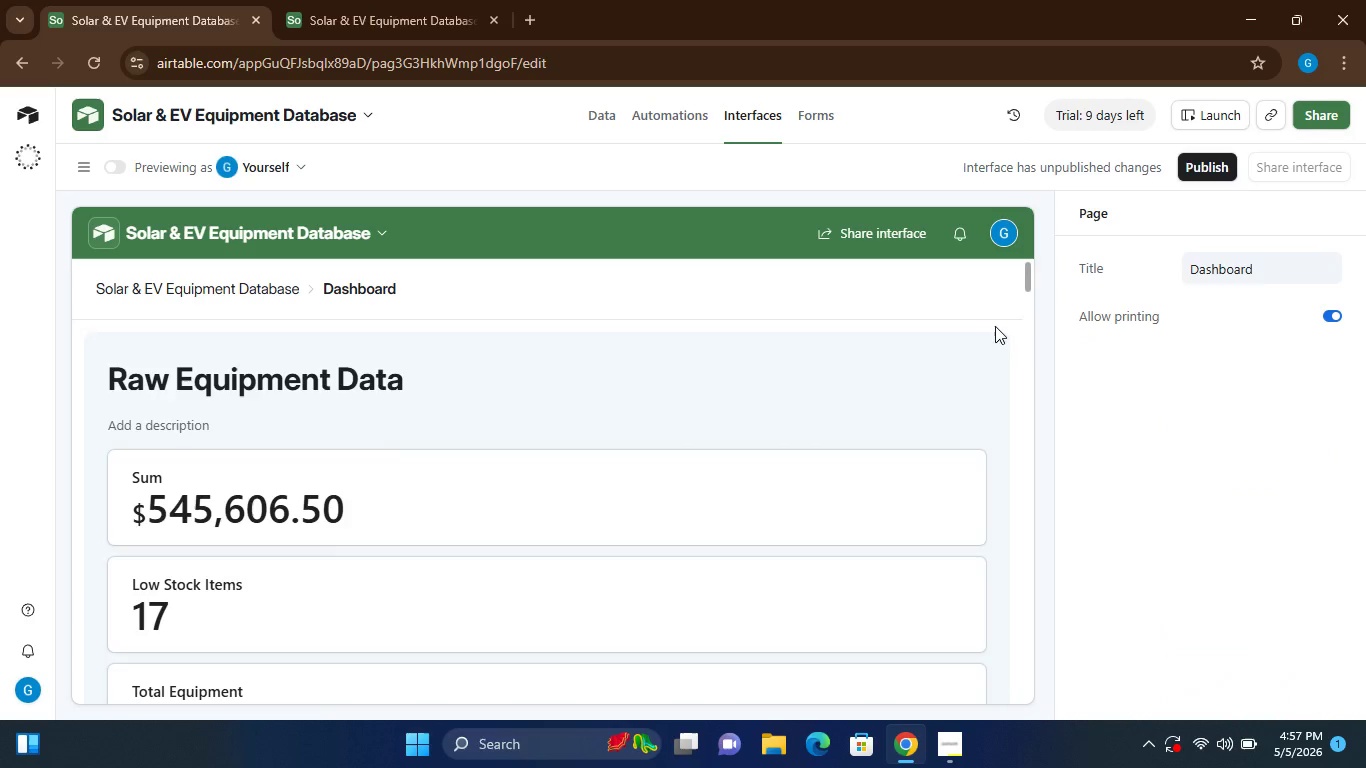 
left_click([1011, 314])
 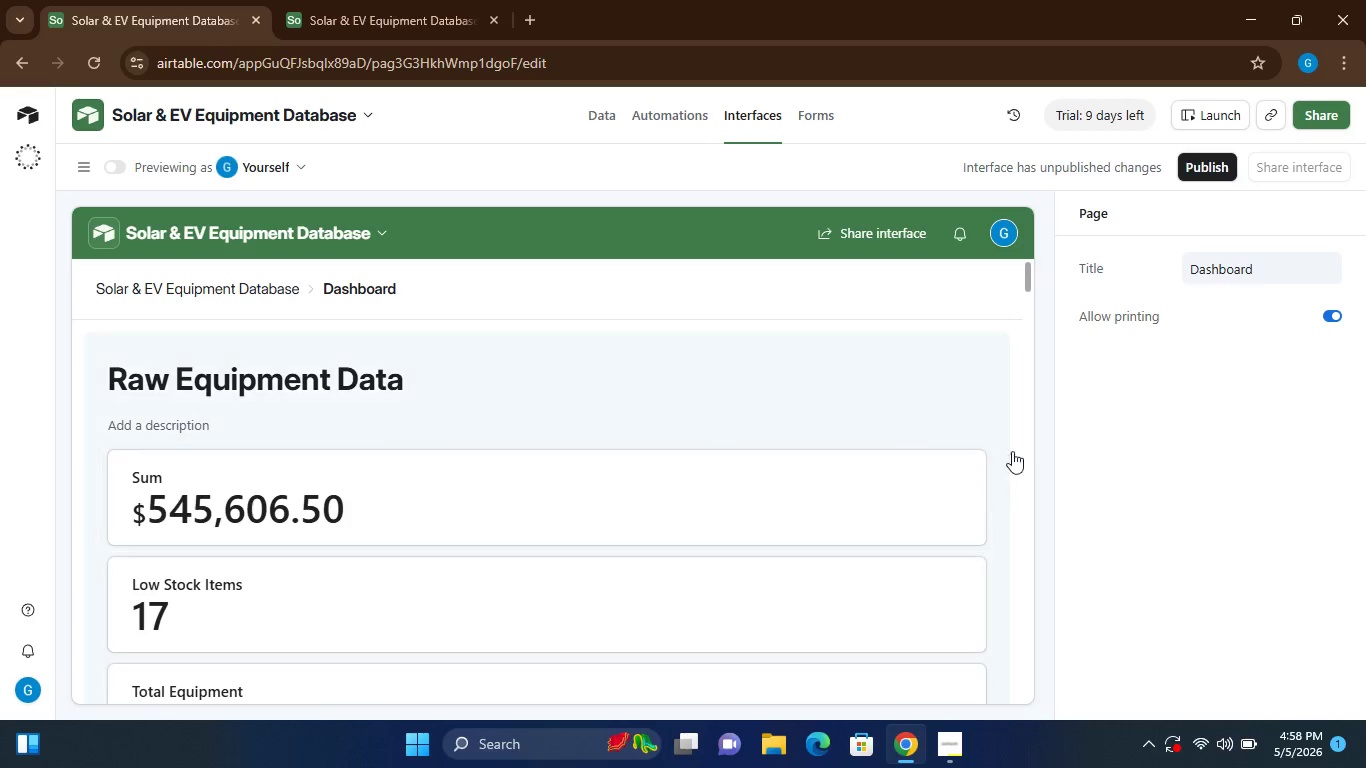 
left_click([967, 487])
 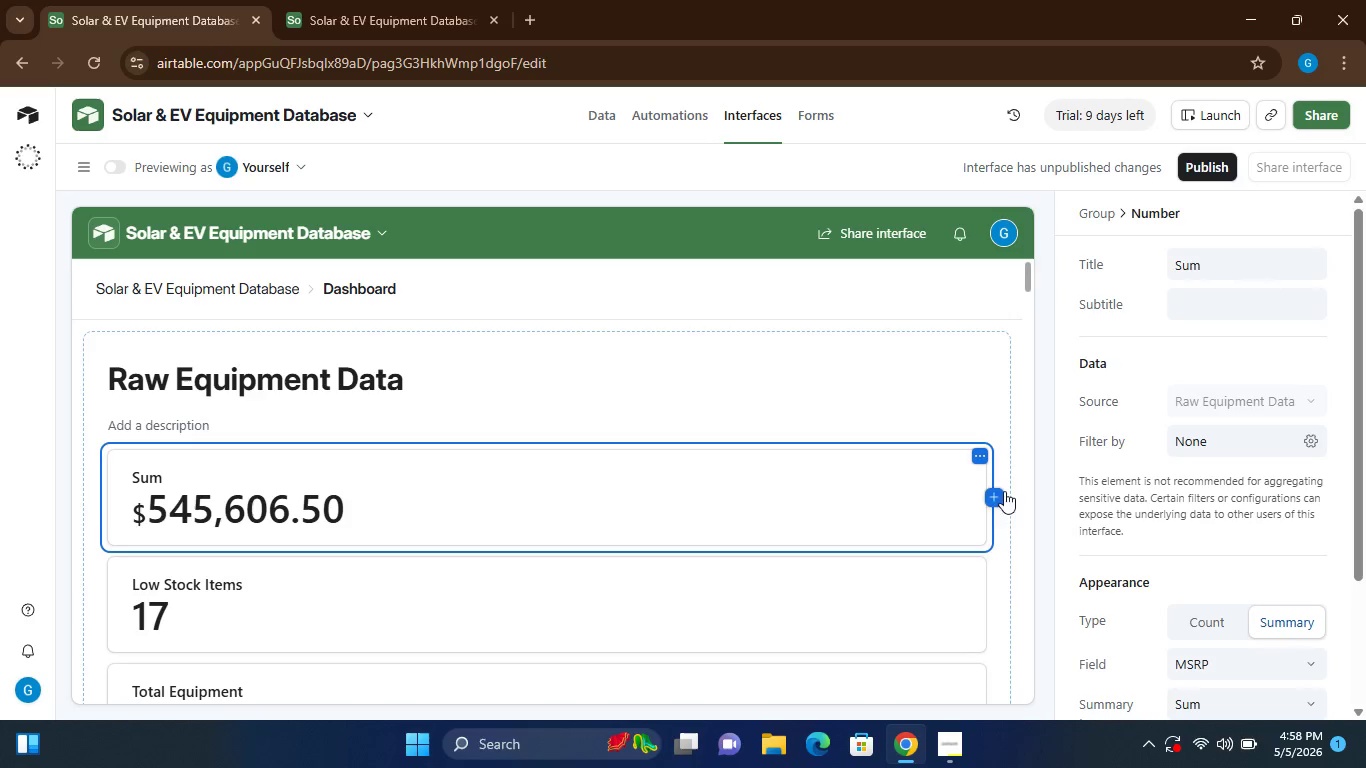 
left_click([993, 498])
 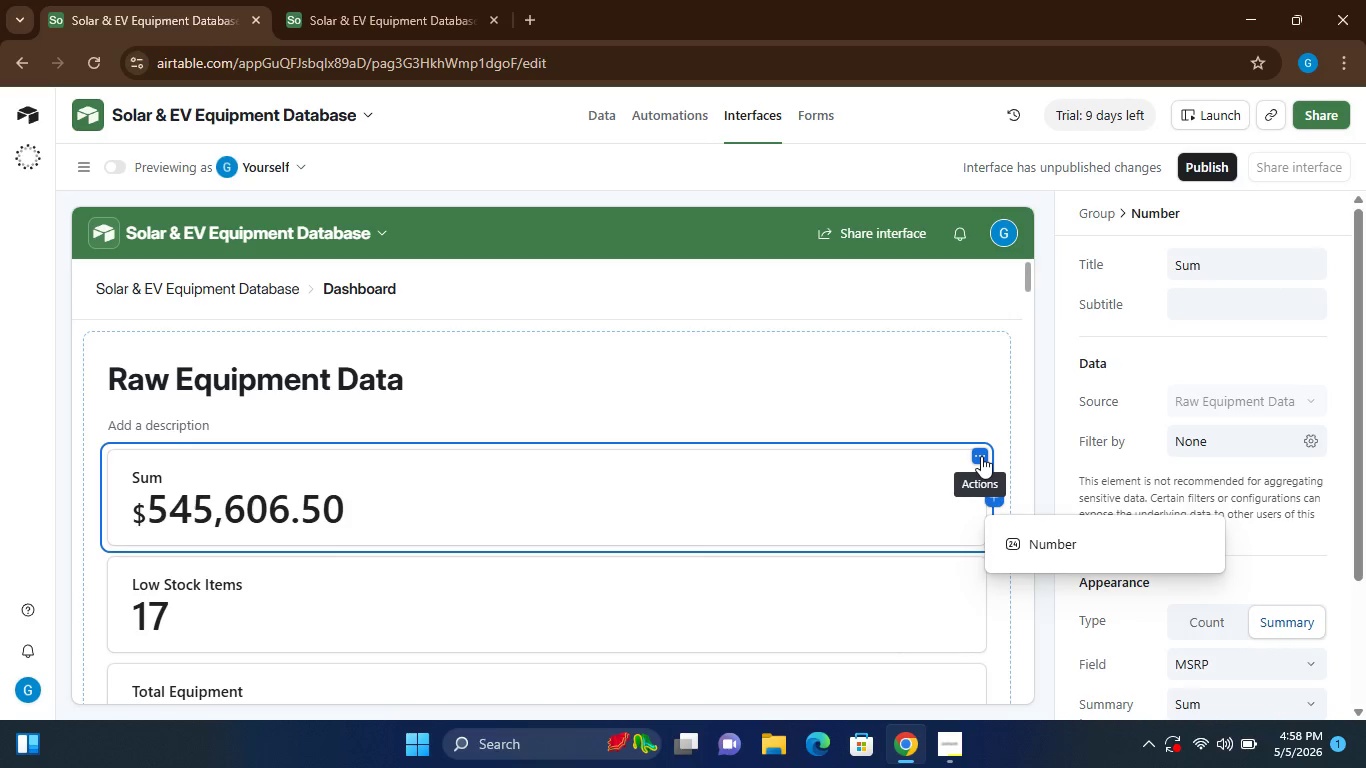 
left_click([981, 456])
 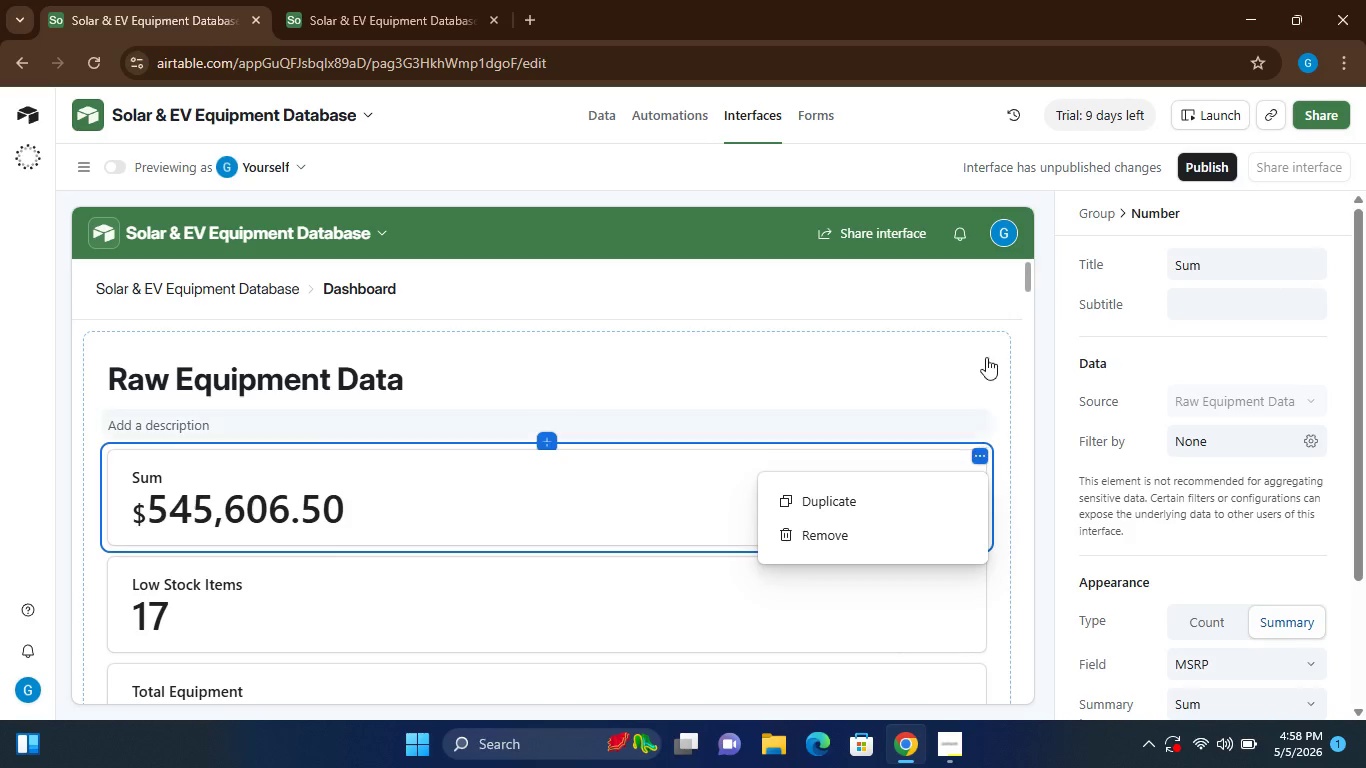 
left_click([1008, 312])
 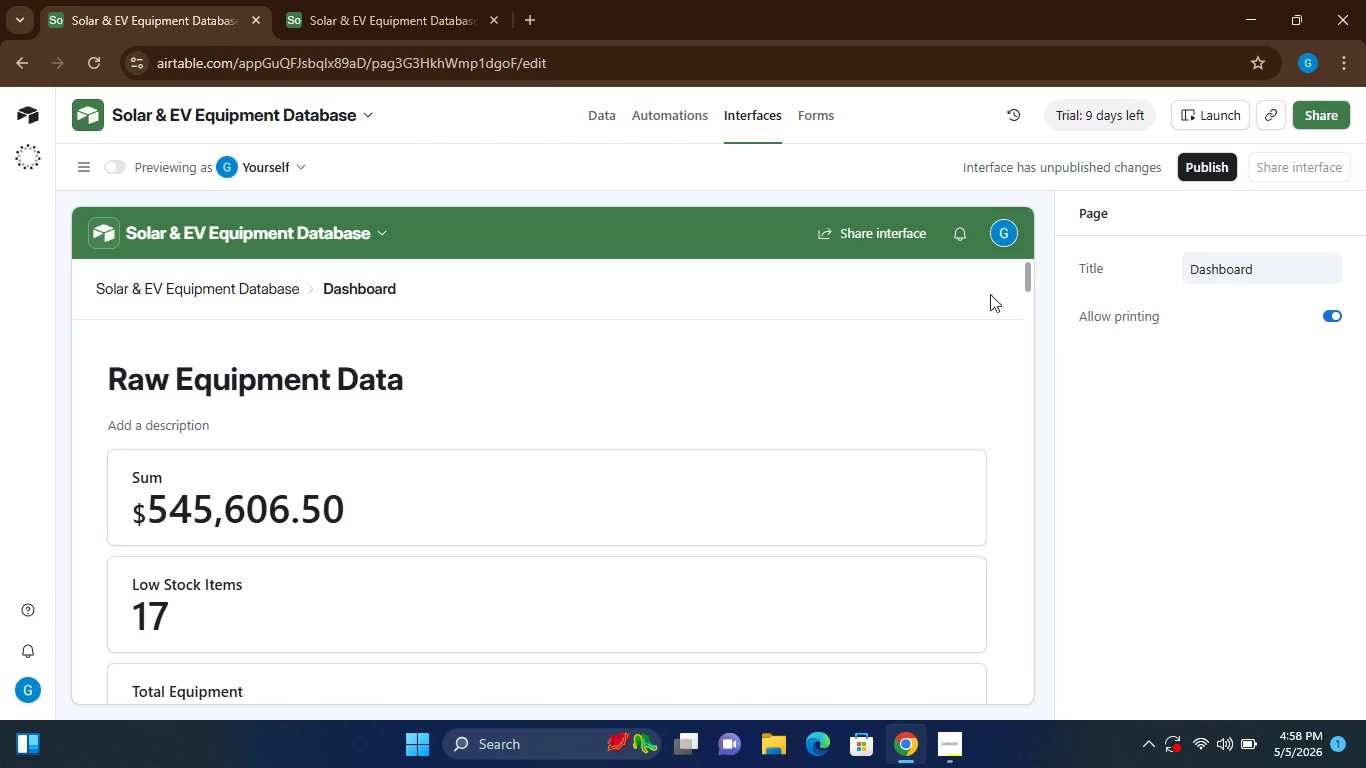 
left_click([990, 294])
 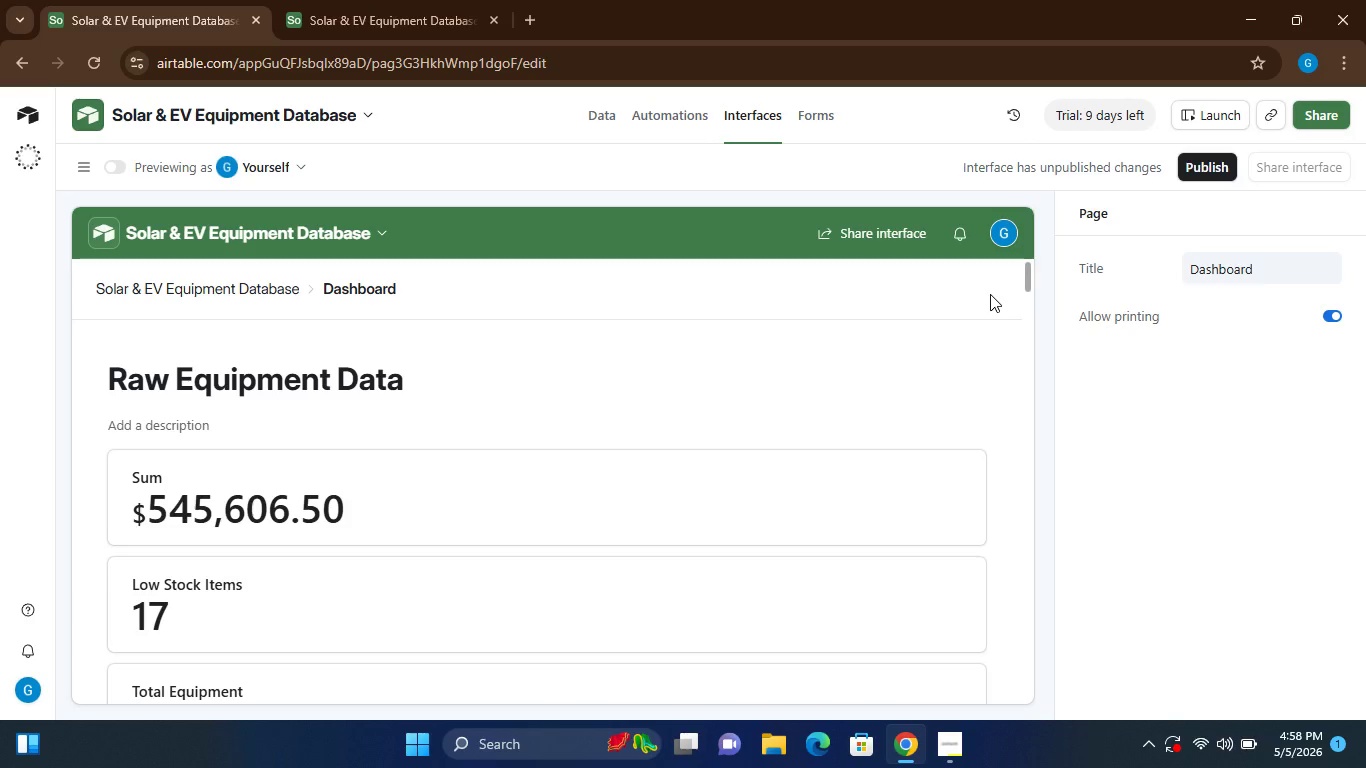 
left_click([990, 294])
 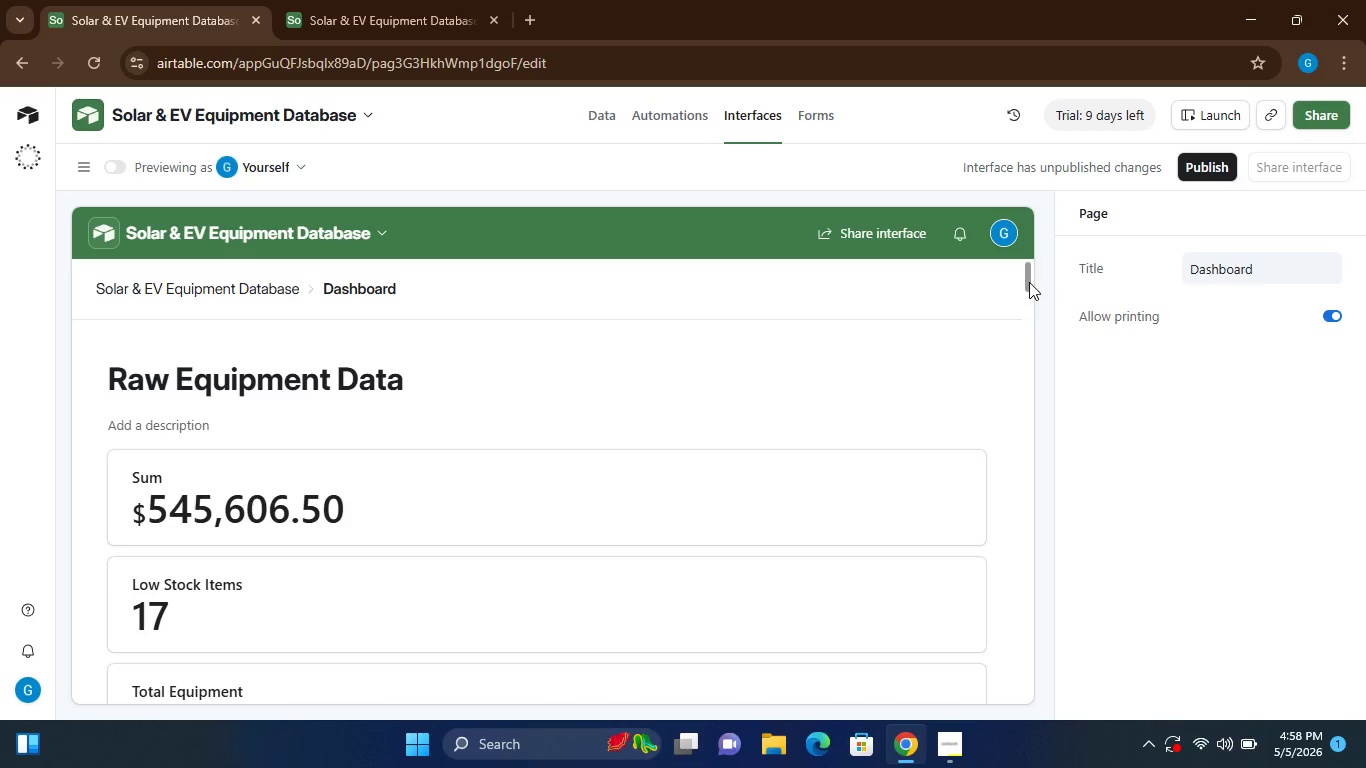 
left_click_drag(start_coordinate=[1028, 280], to_coordinate=[1025, 219])
 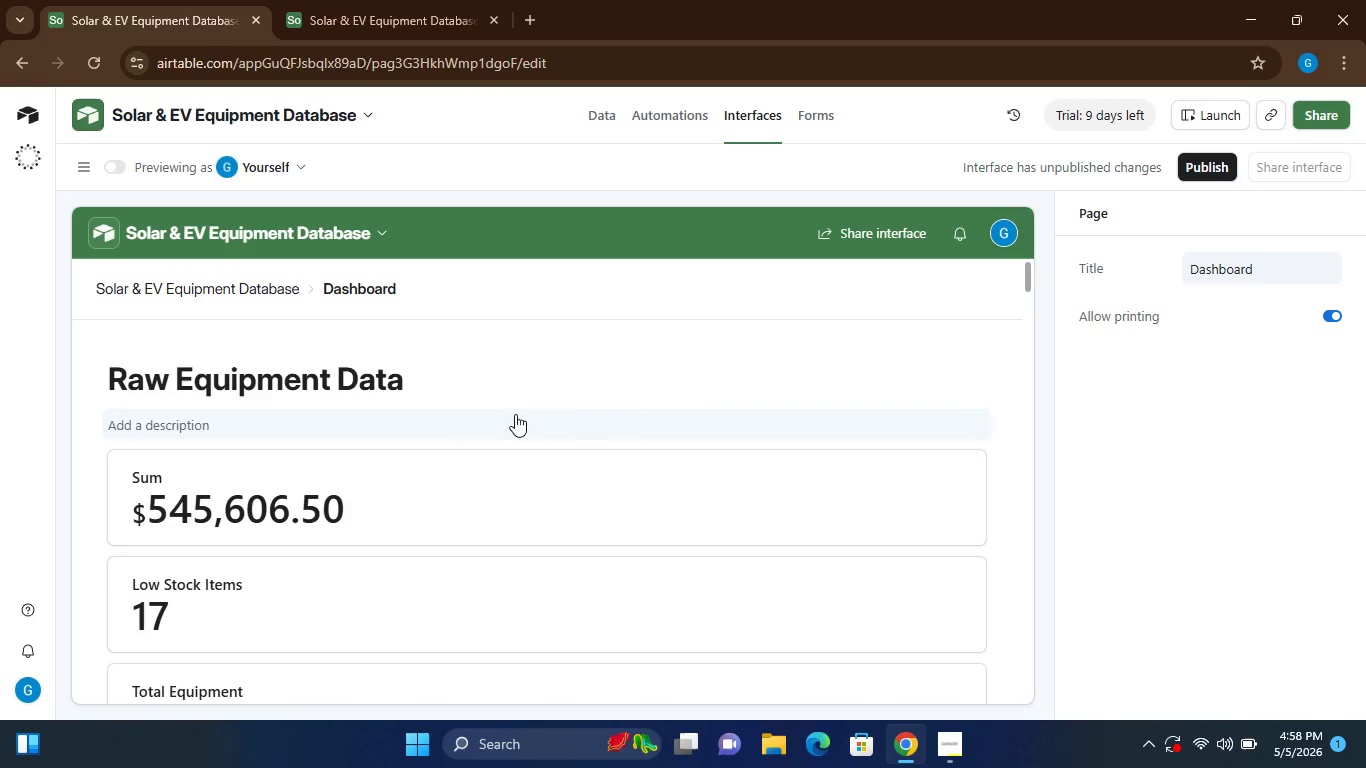 
left_click([510, 427])
 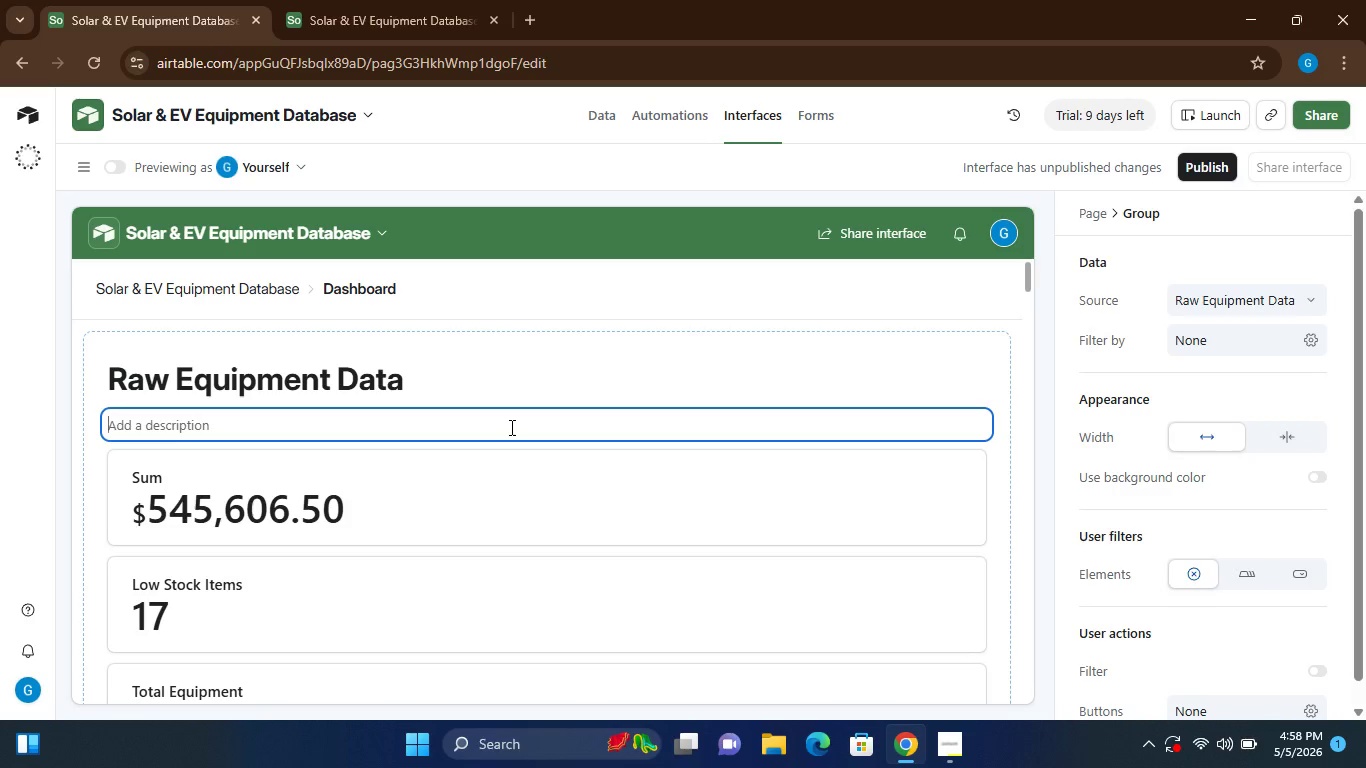 
double_click([510, 427])
 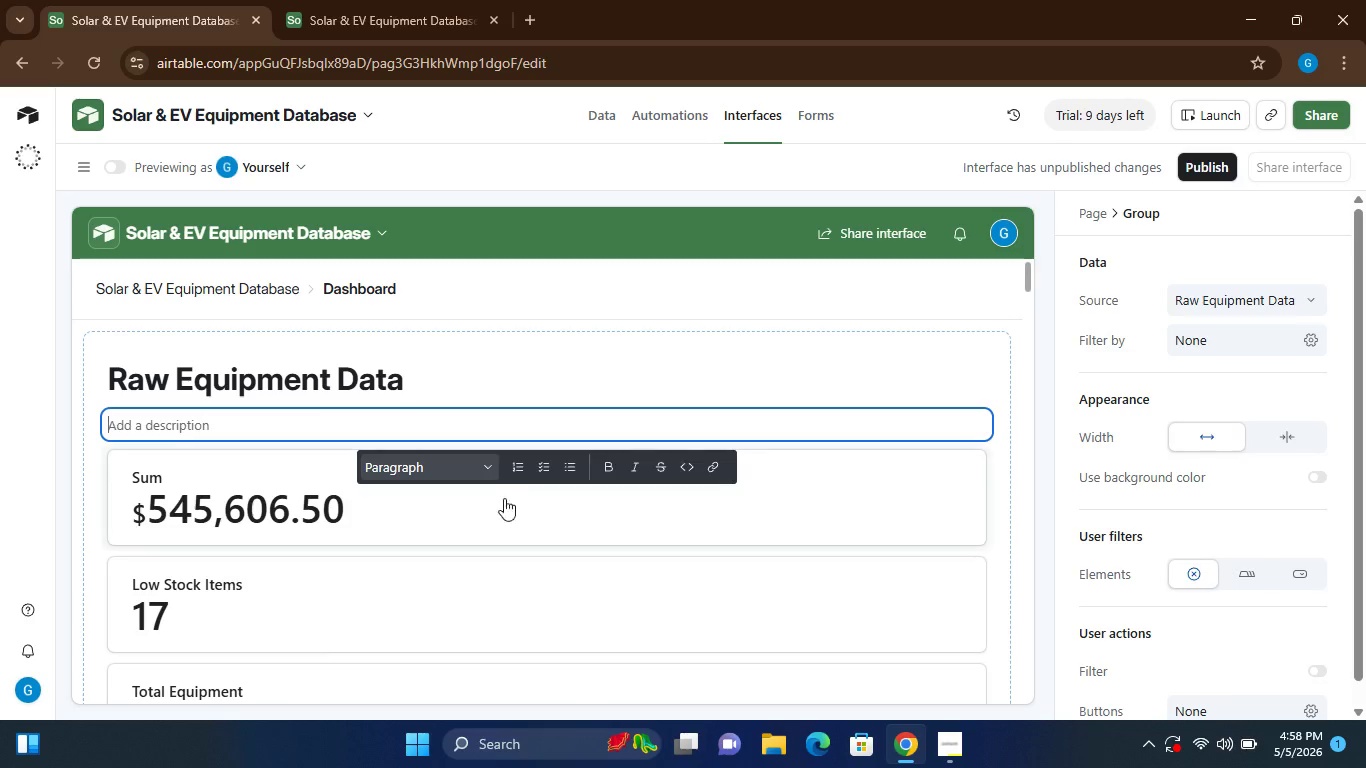 
left_click([509, 501])
 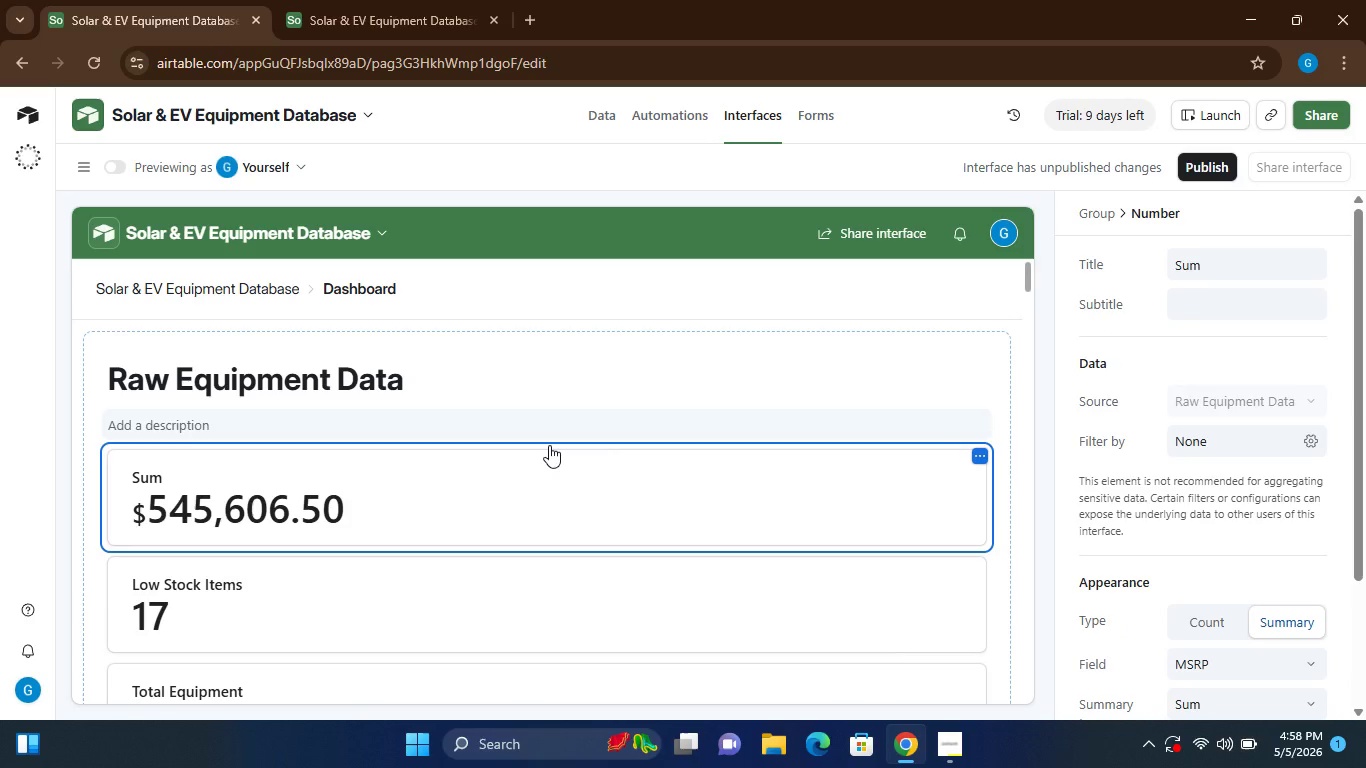 
left_click([549, 445])
 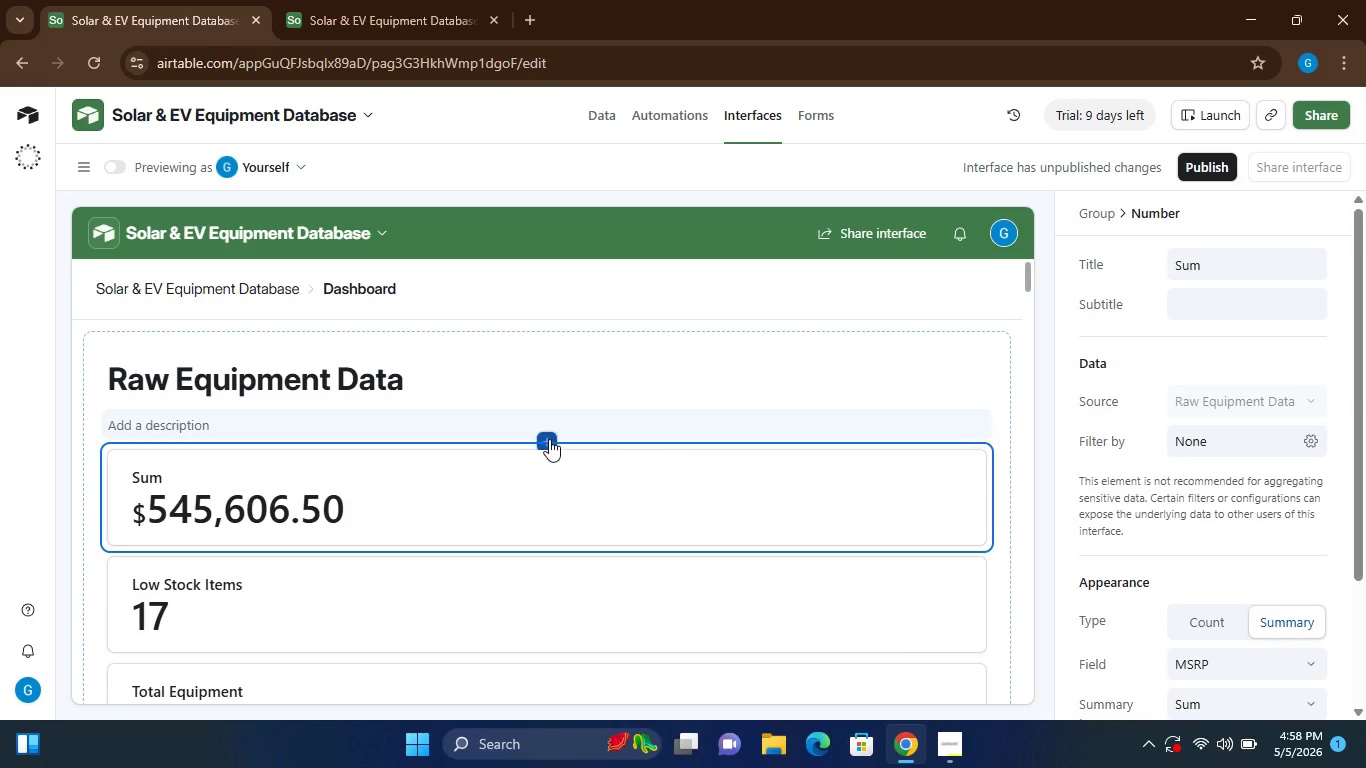 
left_click([549, 439])
 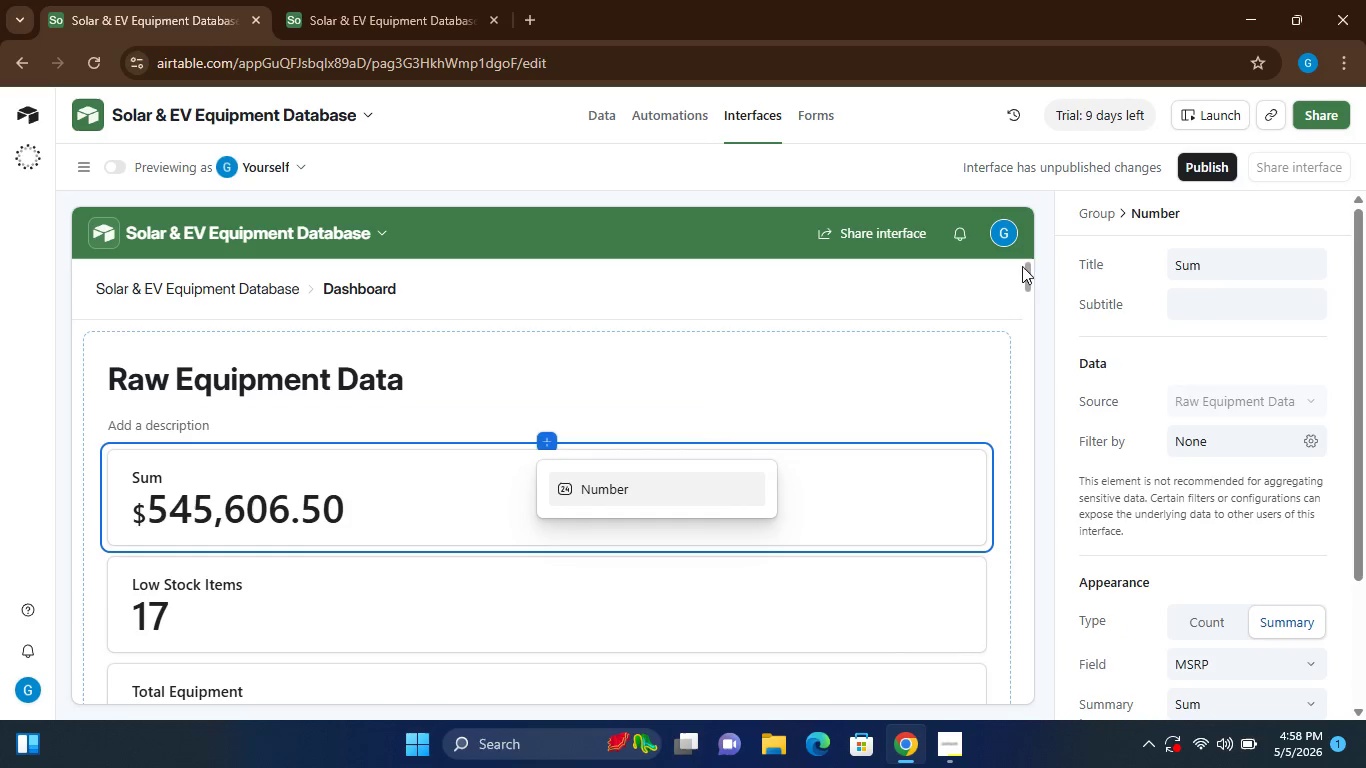 
left_click_drag(start_coordinate=[1026, 274], to_coordinate=[989, 235])
 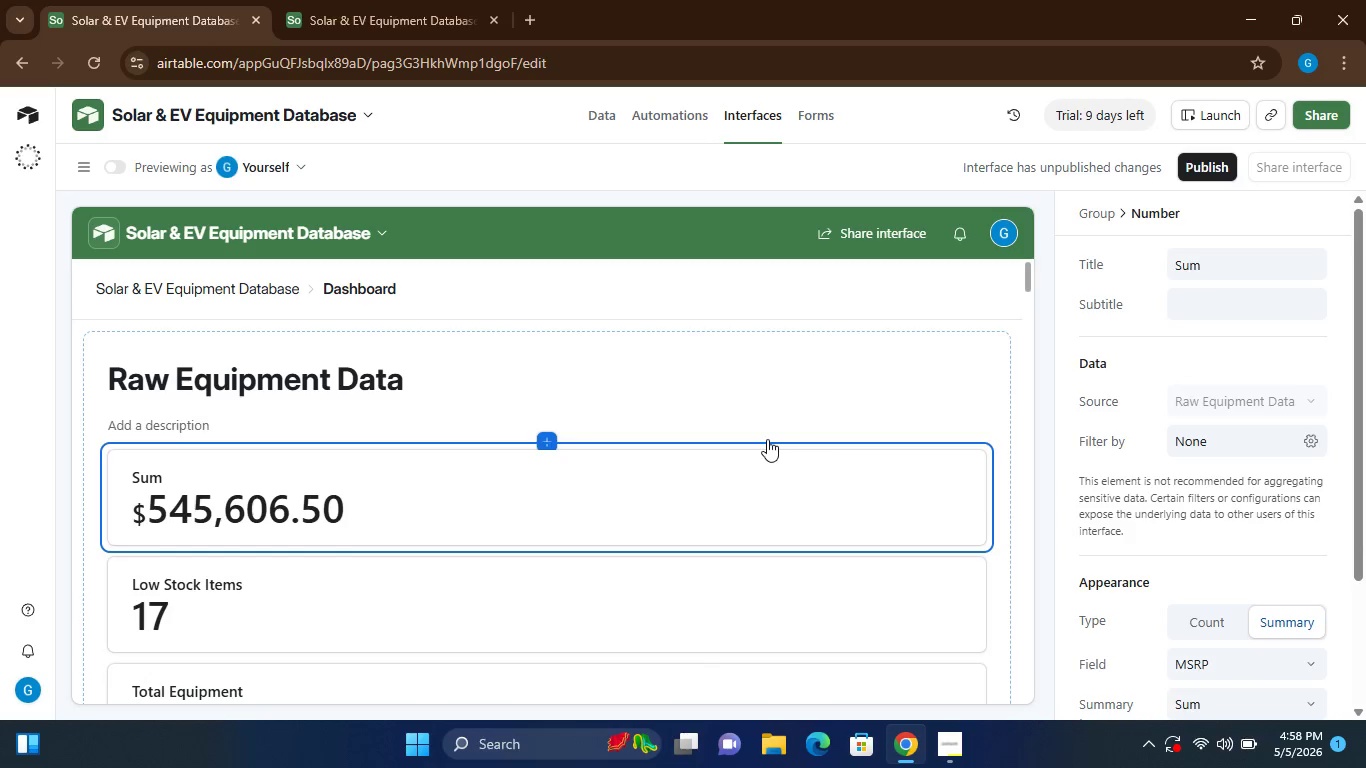 
key(Control+Z)
 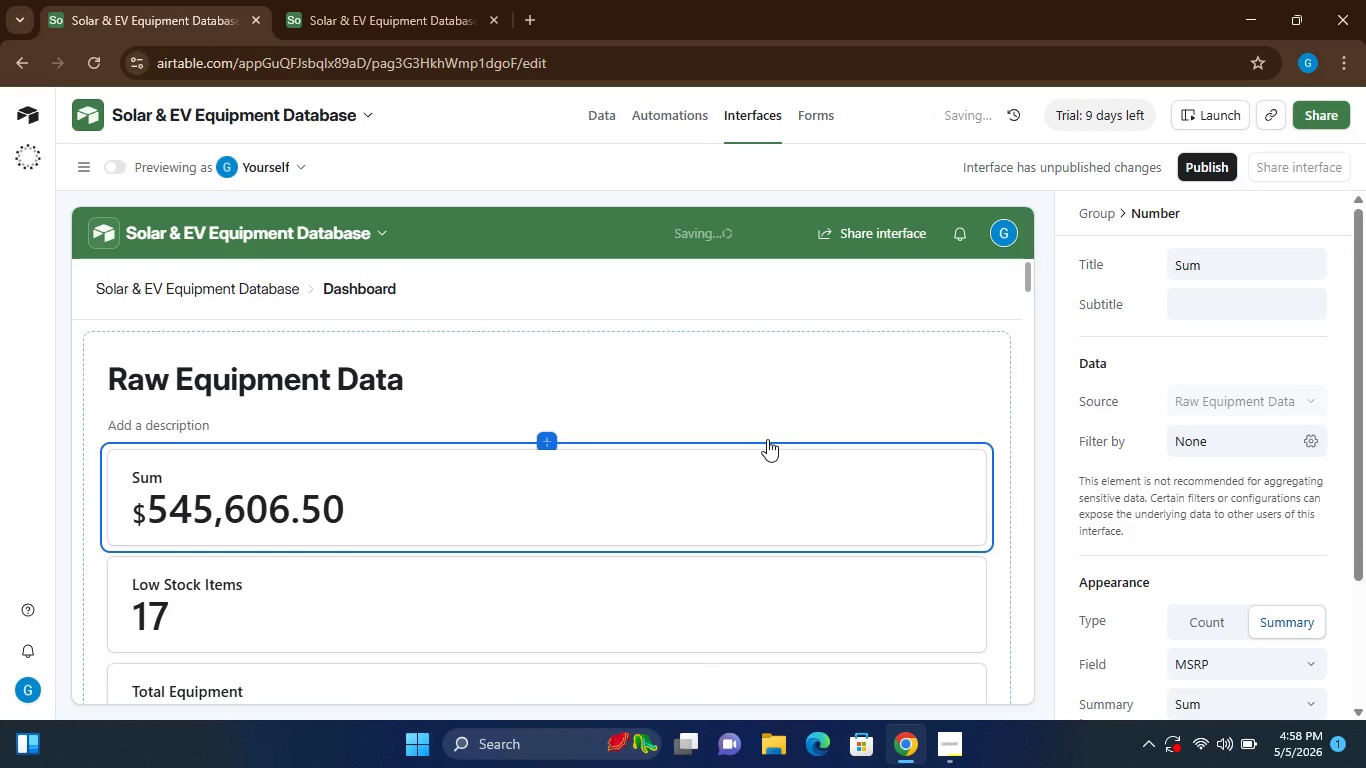 
key(Control+Z)
 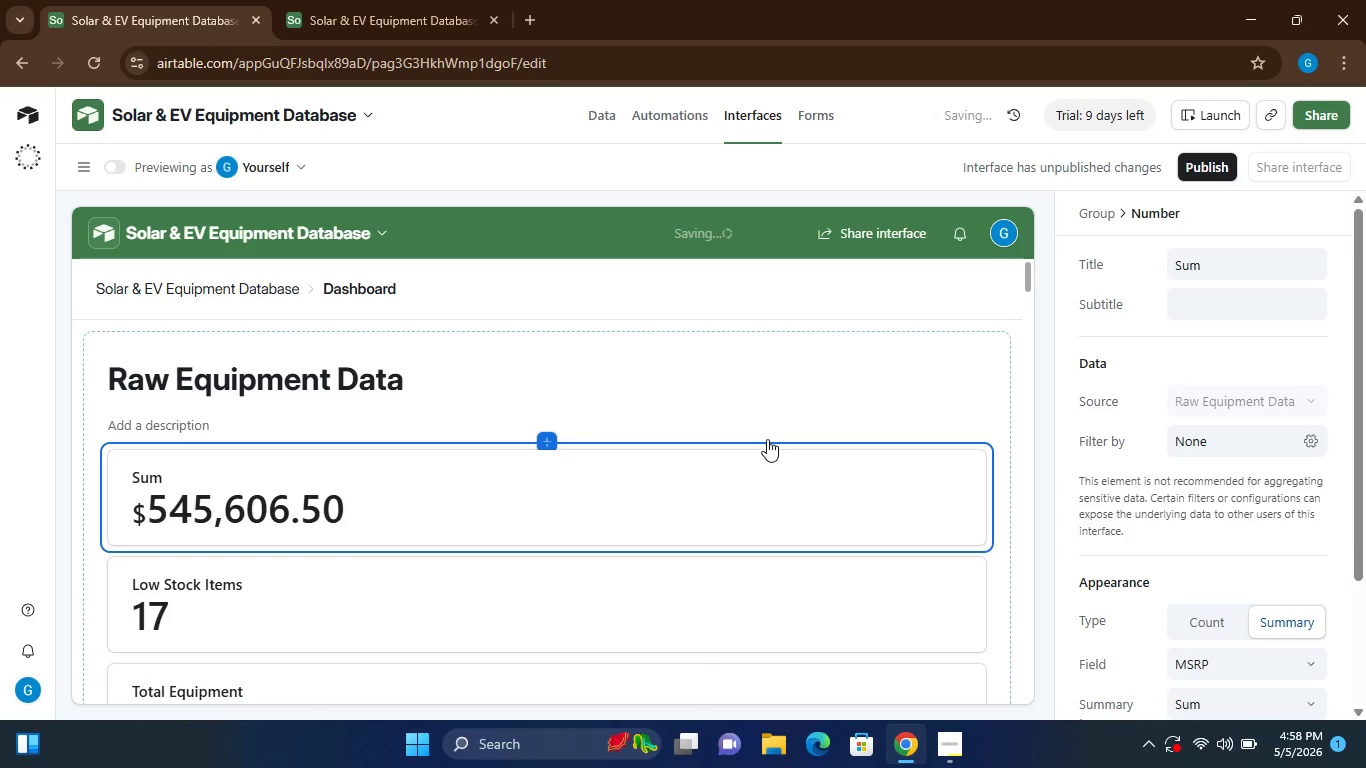 
key(Control+Z)
 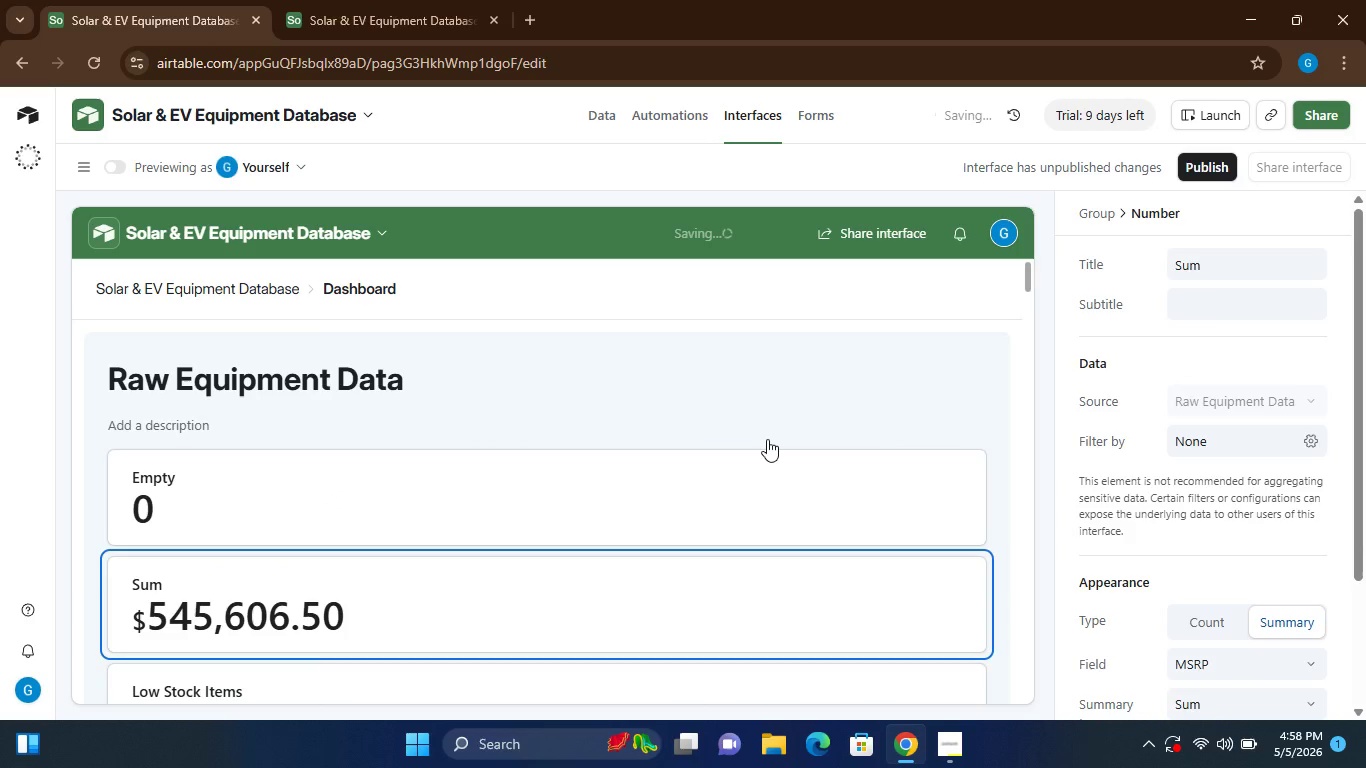 
left_click([708, 497])
 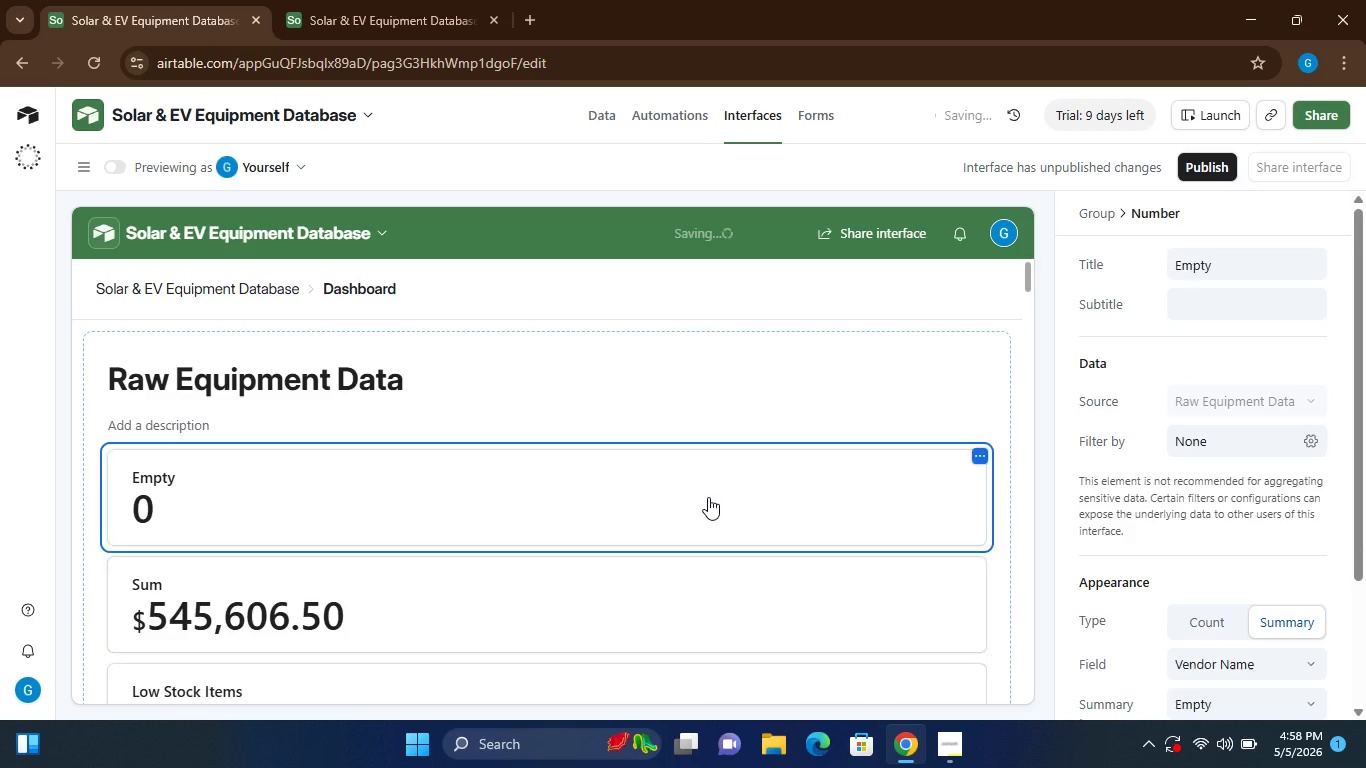 
left_click([708, 497])
 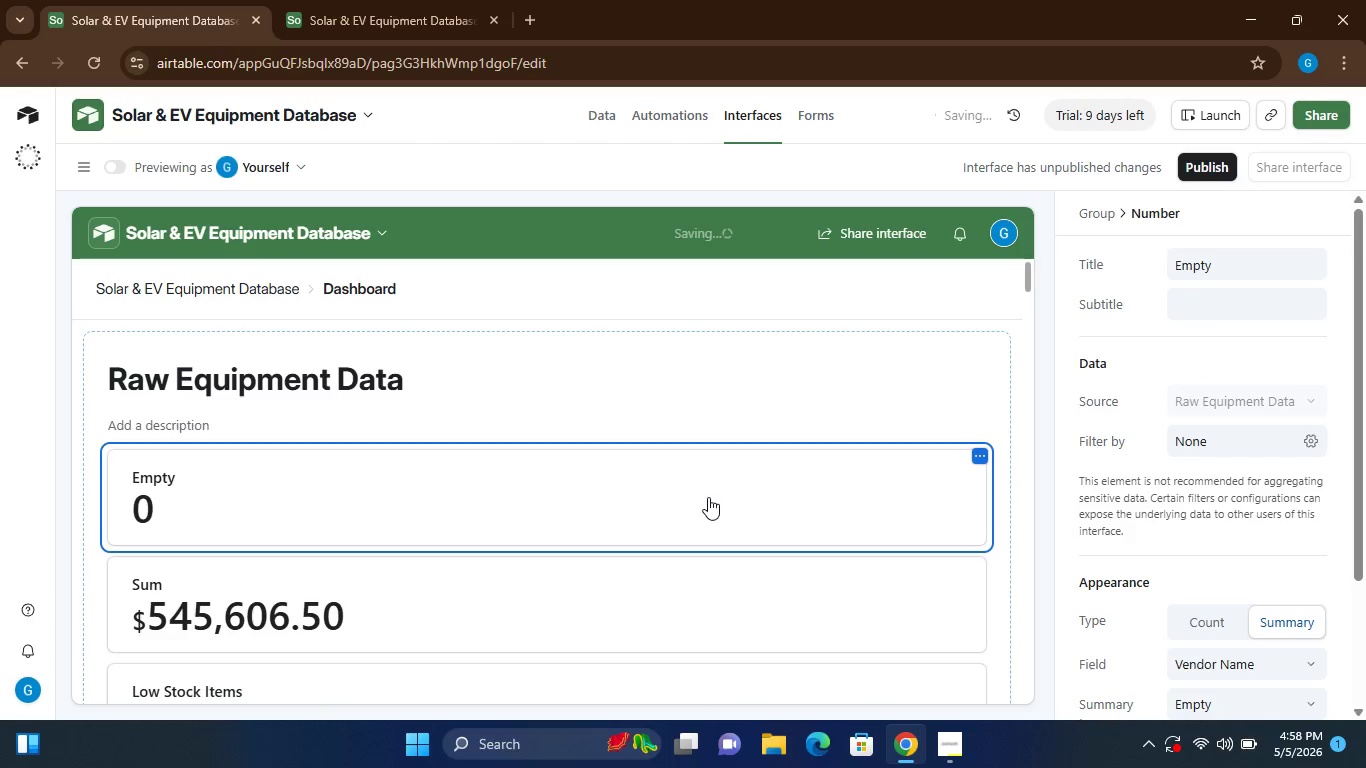 
hold_key(key=ControlLeft, duration=1.11)
 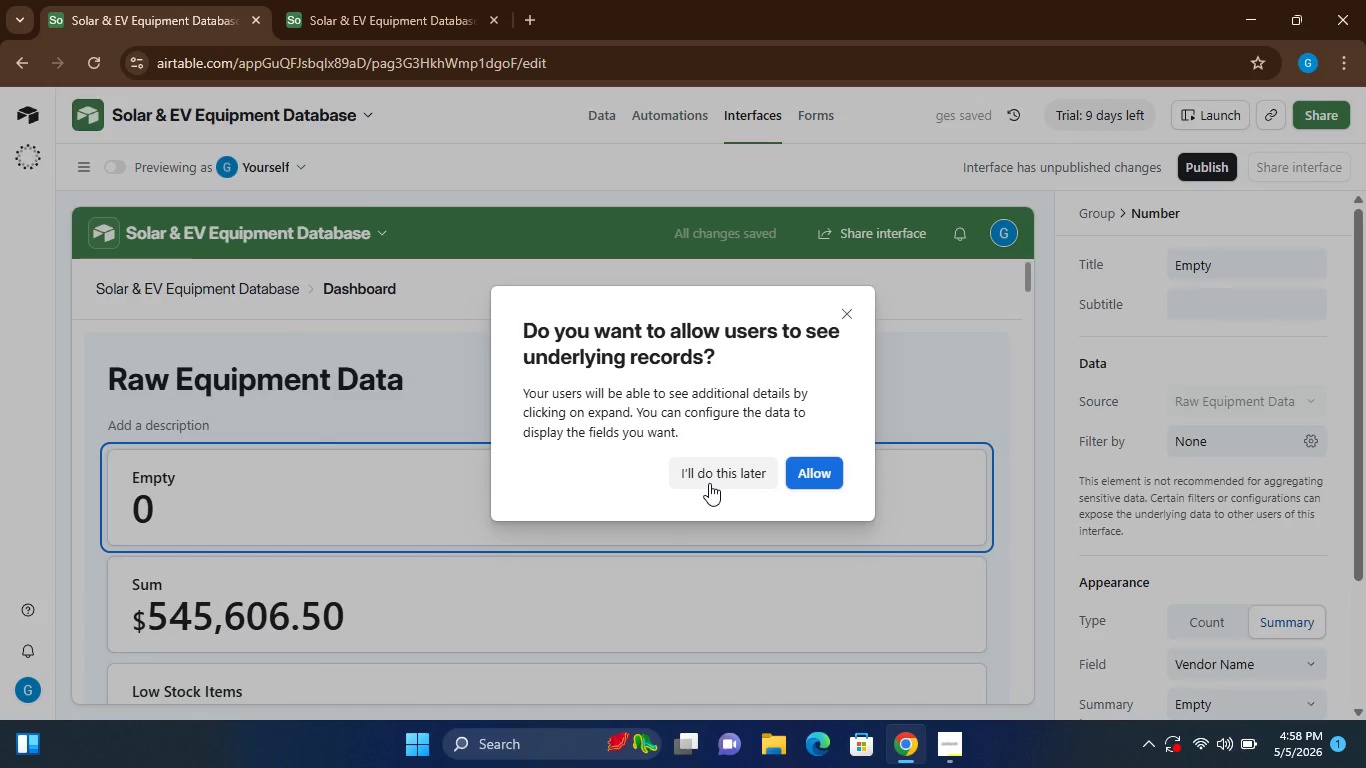 
left_click([709, 483])
 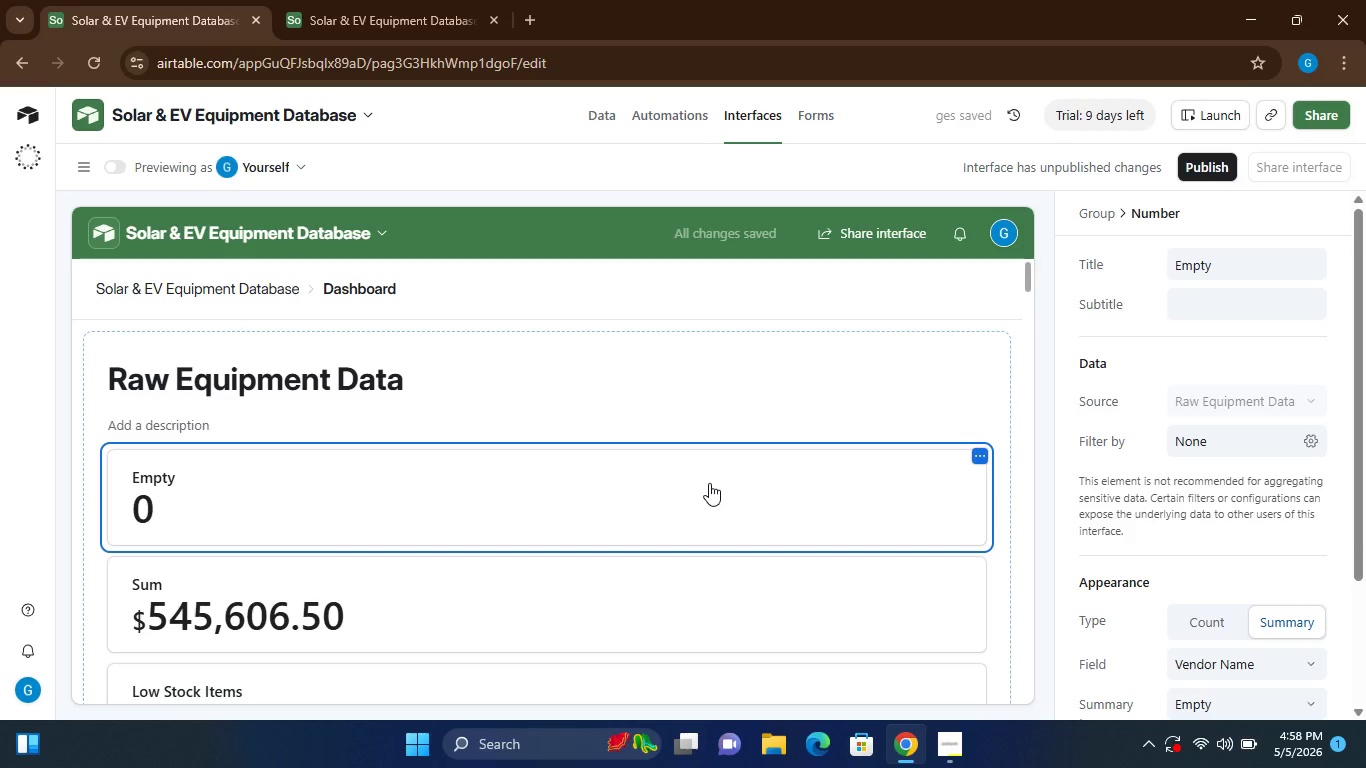 
key(Control+Z)
 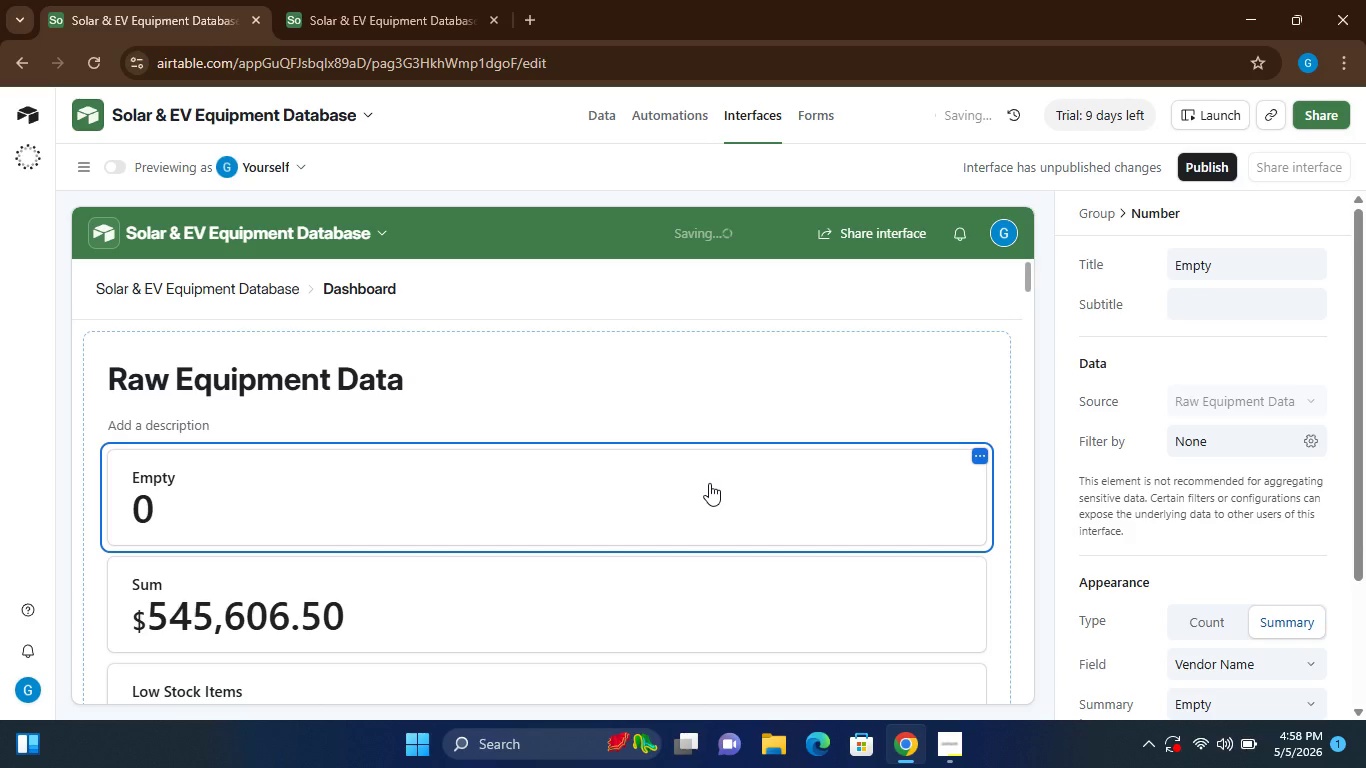 
key(Control+Z)
 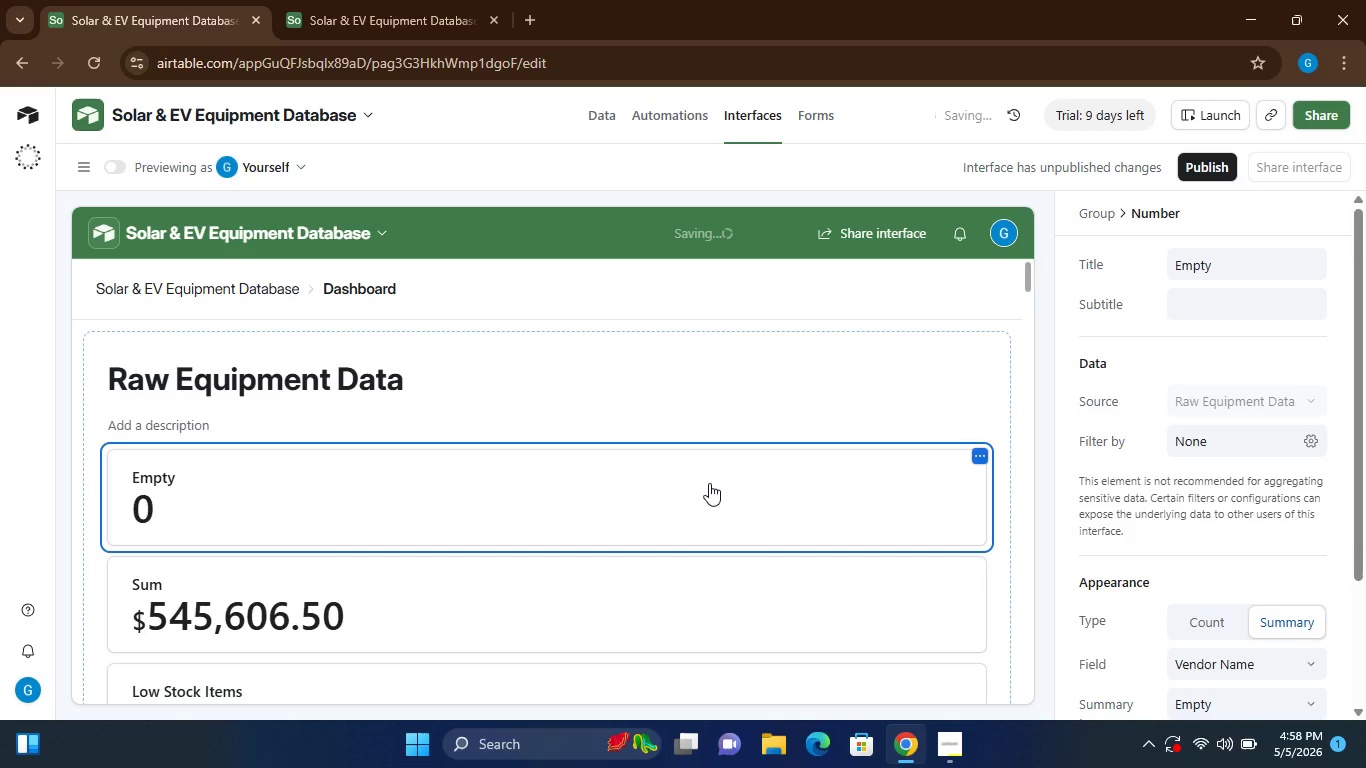 
left_click([662, 501])
 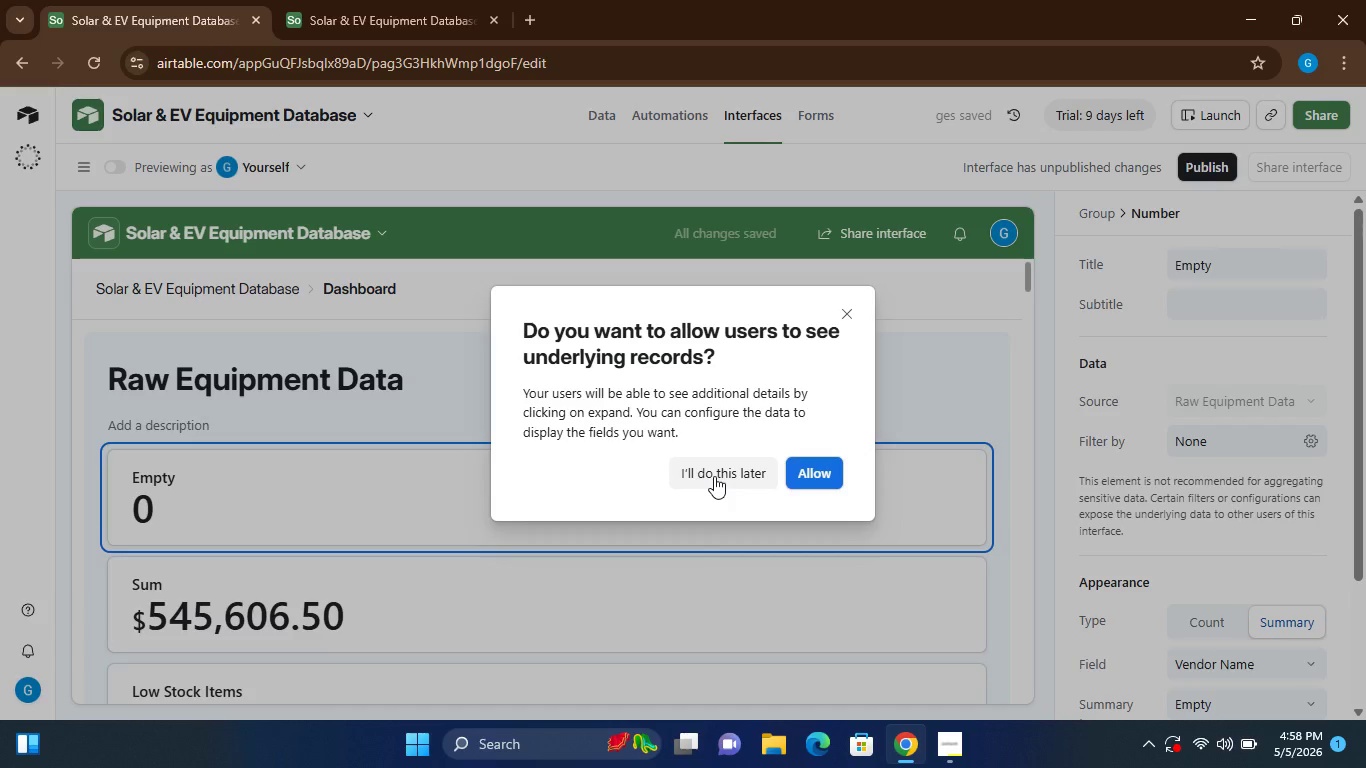 
left_click([714, 475])
 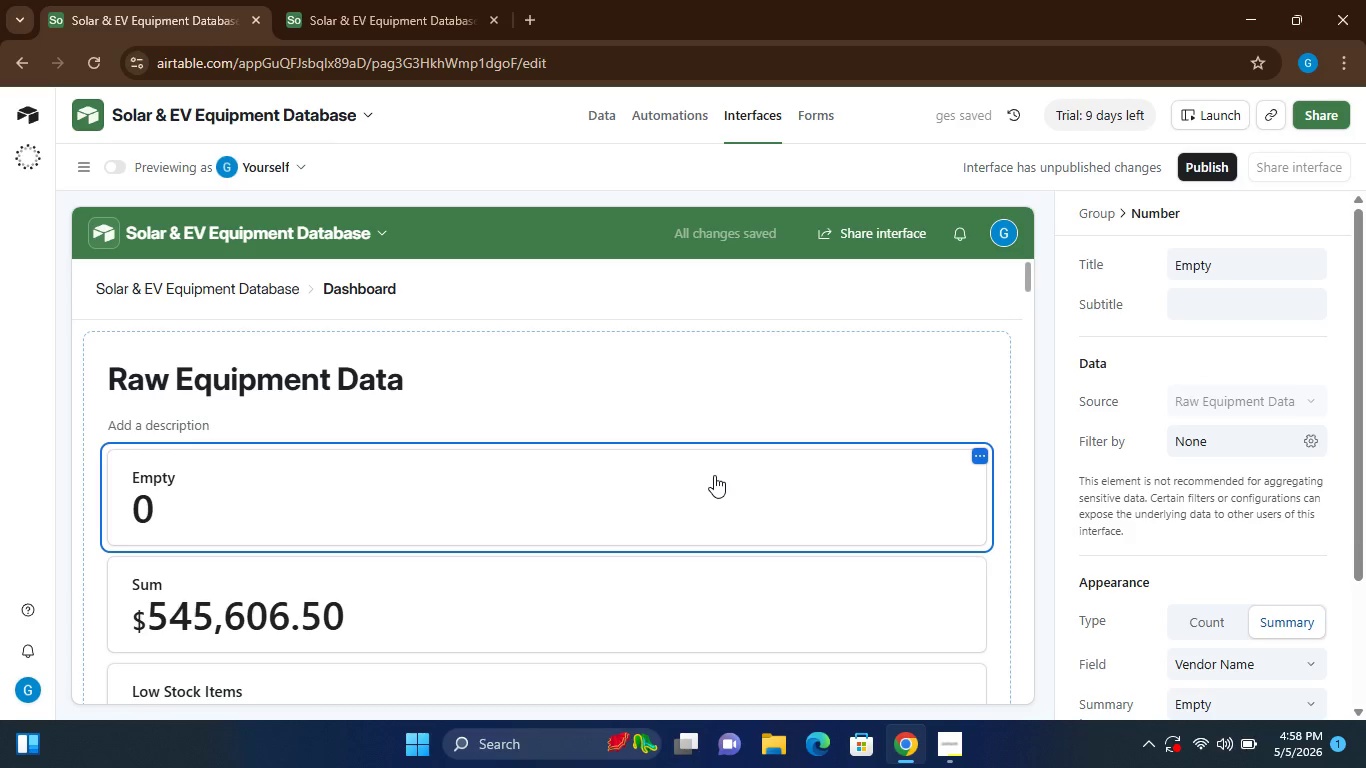 
key(Control+Z)
 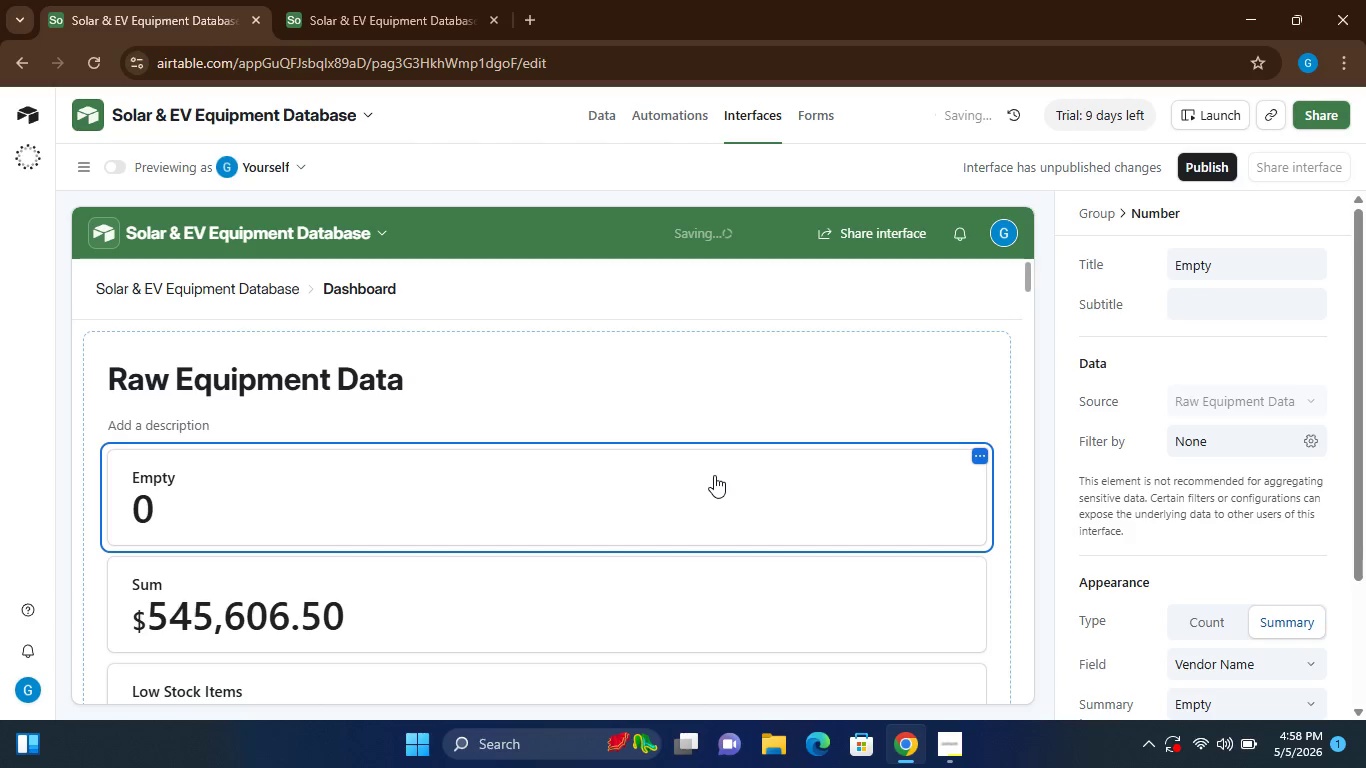 
hold_key(key=ControlLeft, duration=0.73)
 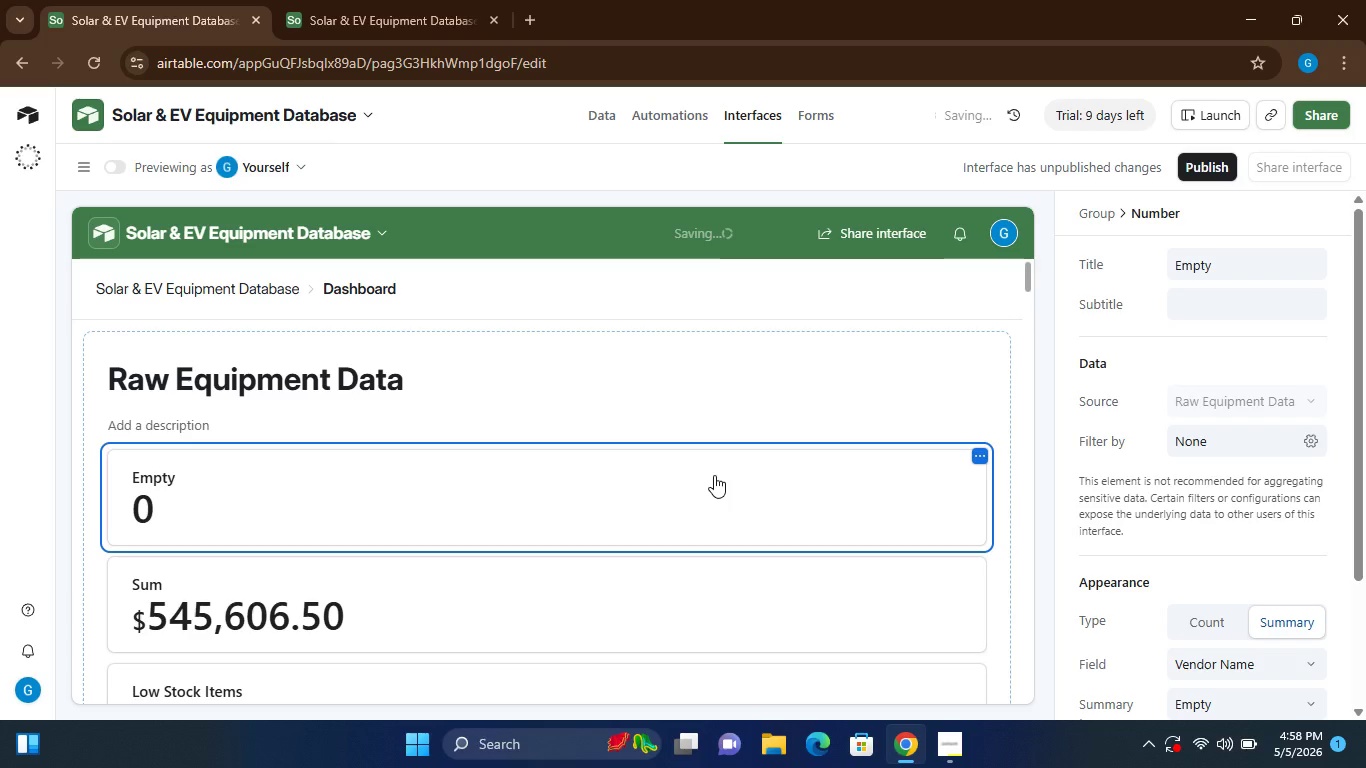 
hold_key(key=Z, duration=0.31)
 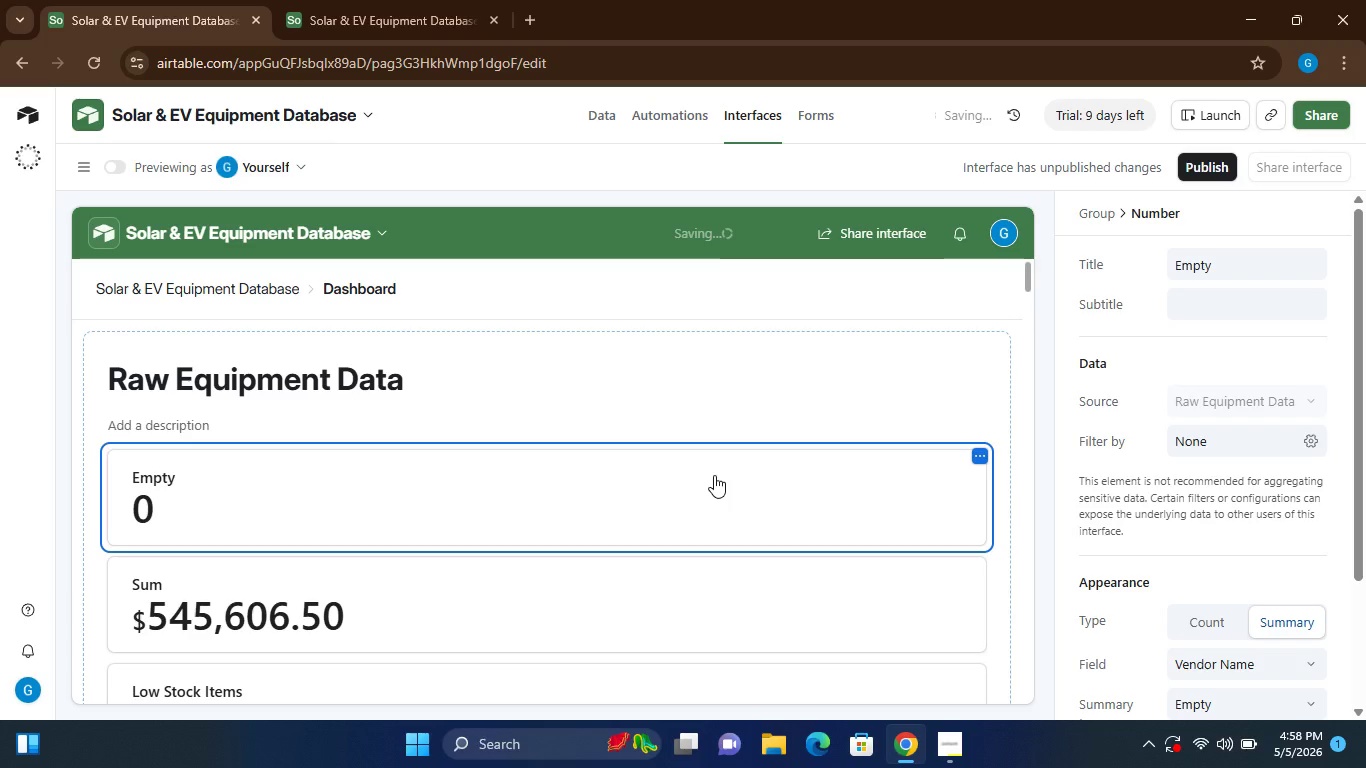 
key(Control+Z)
 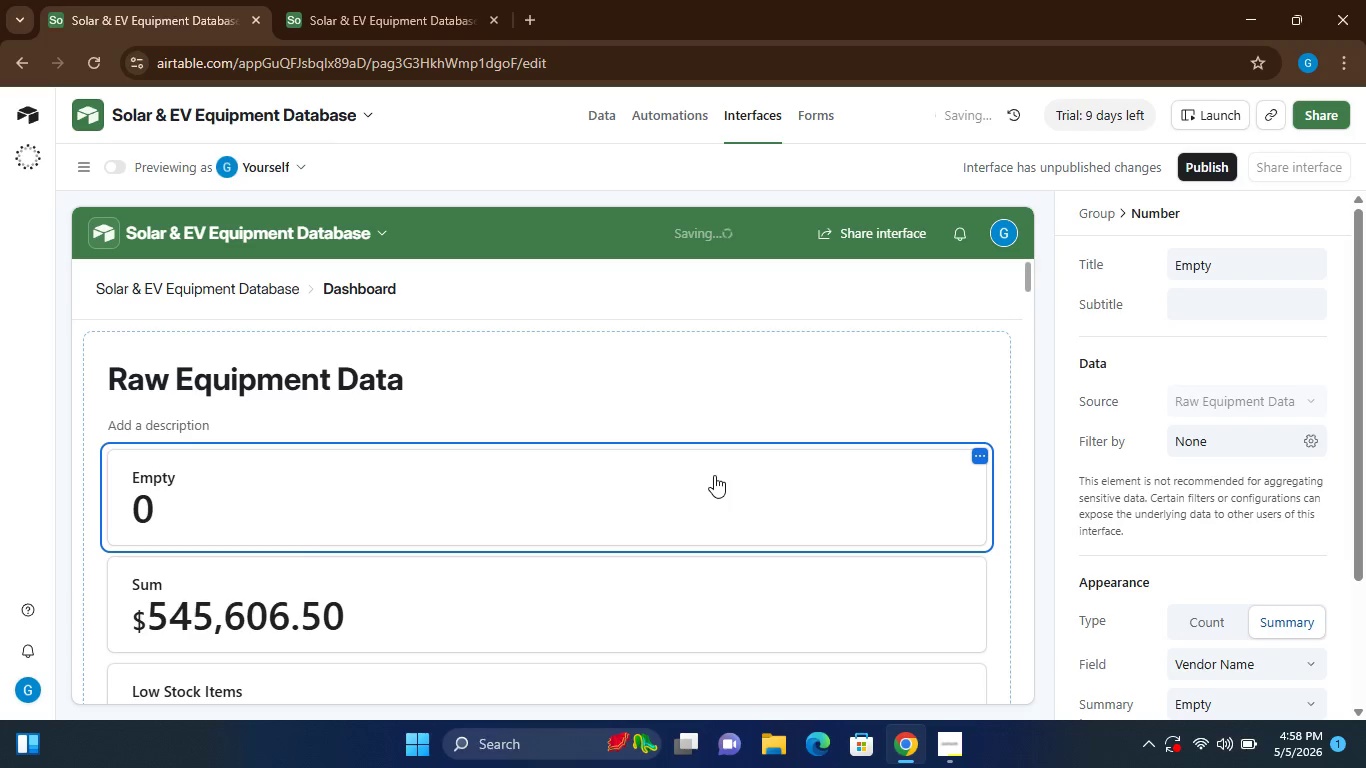 
key(Control+Z)
 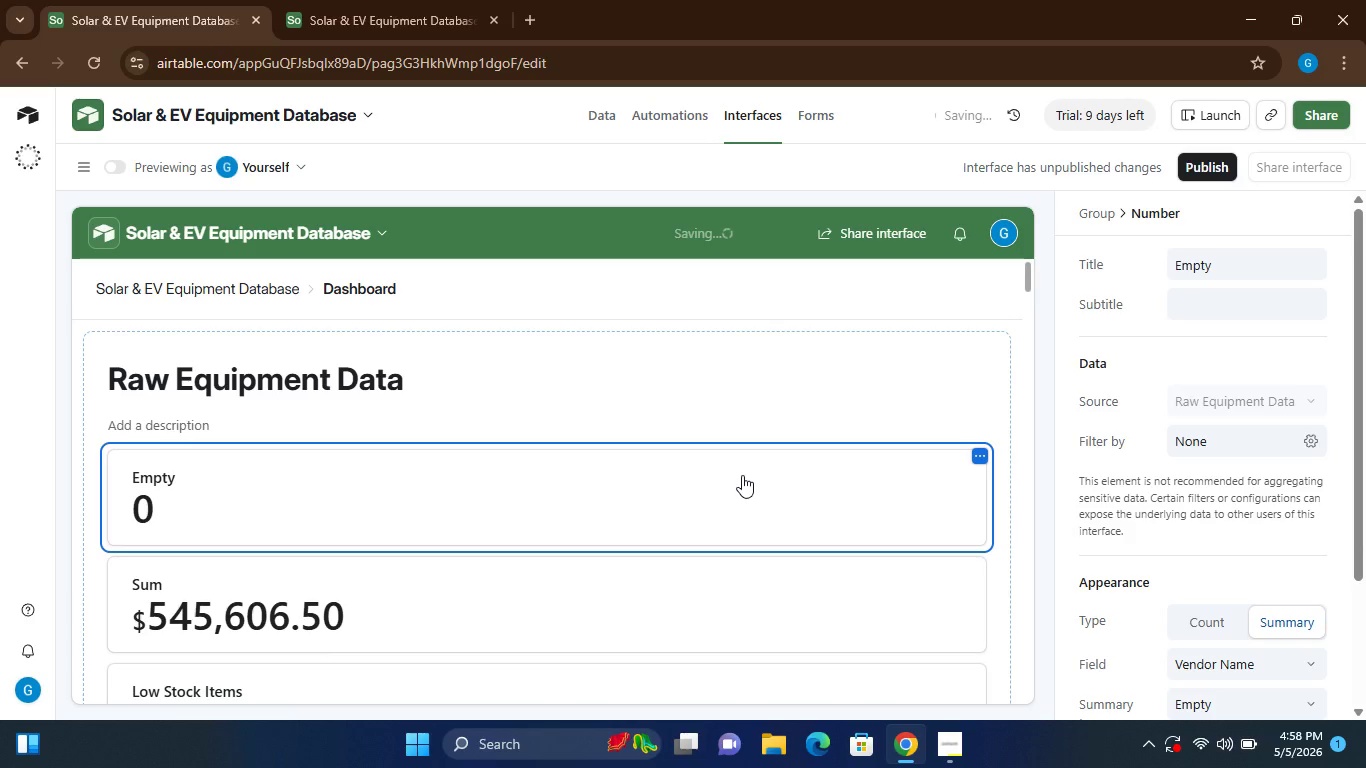 
left_click([822, 486])
 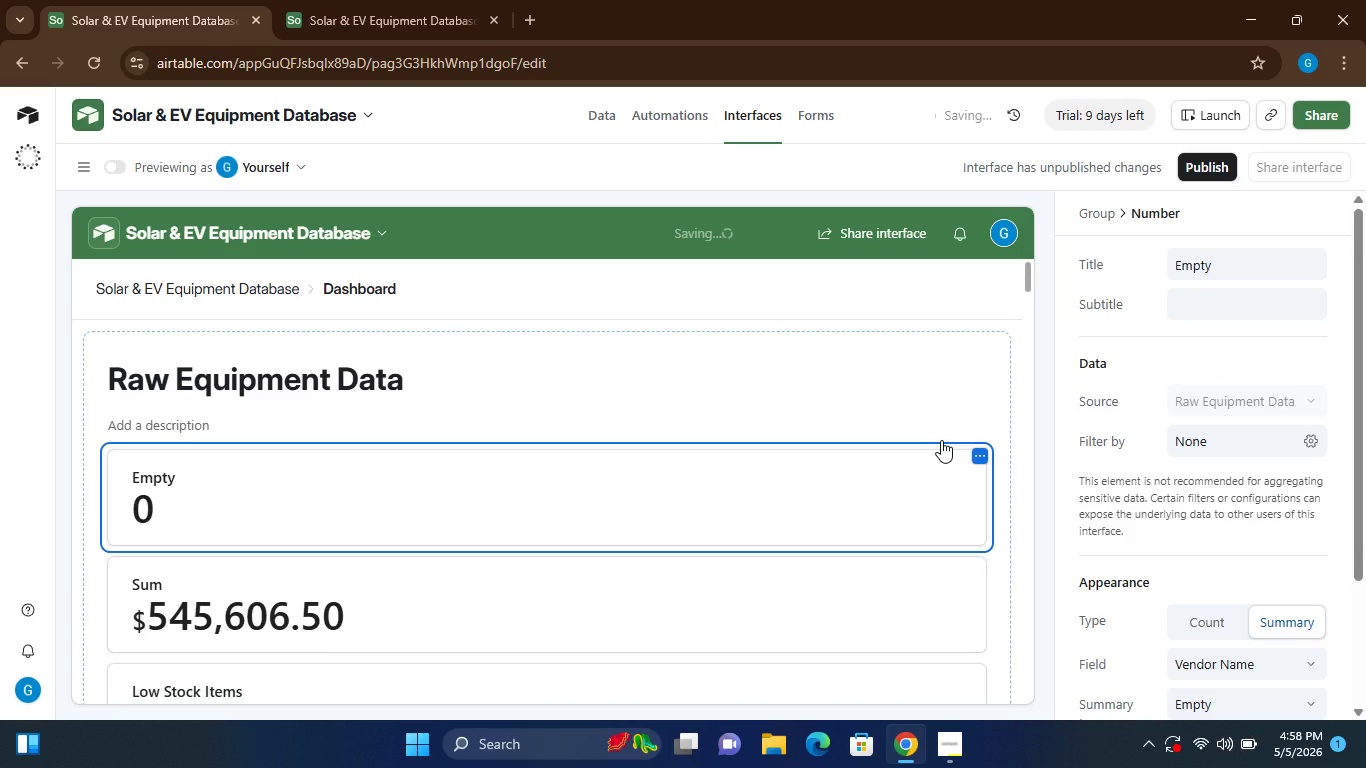 
left_click([974, 454])
 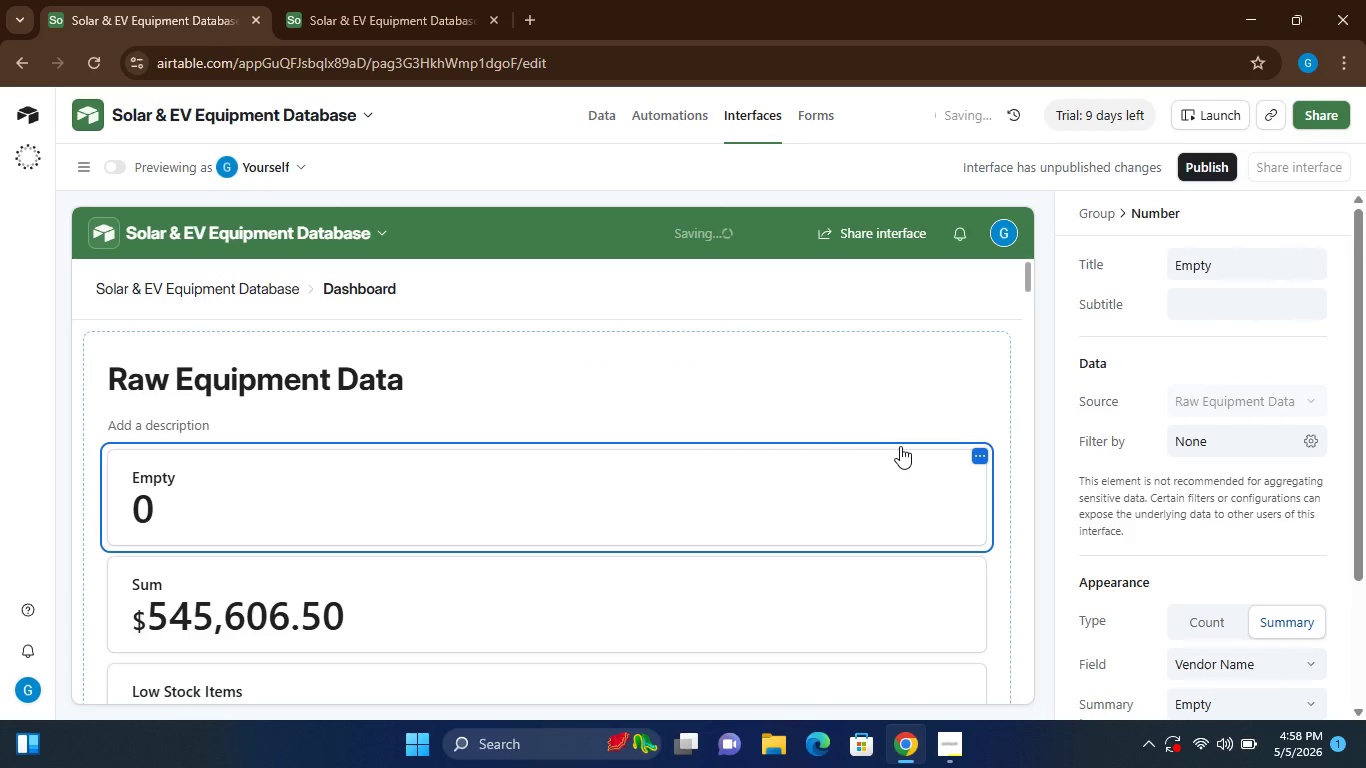 
left_click([975, 443])
 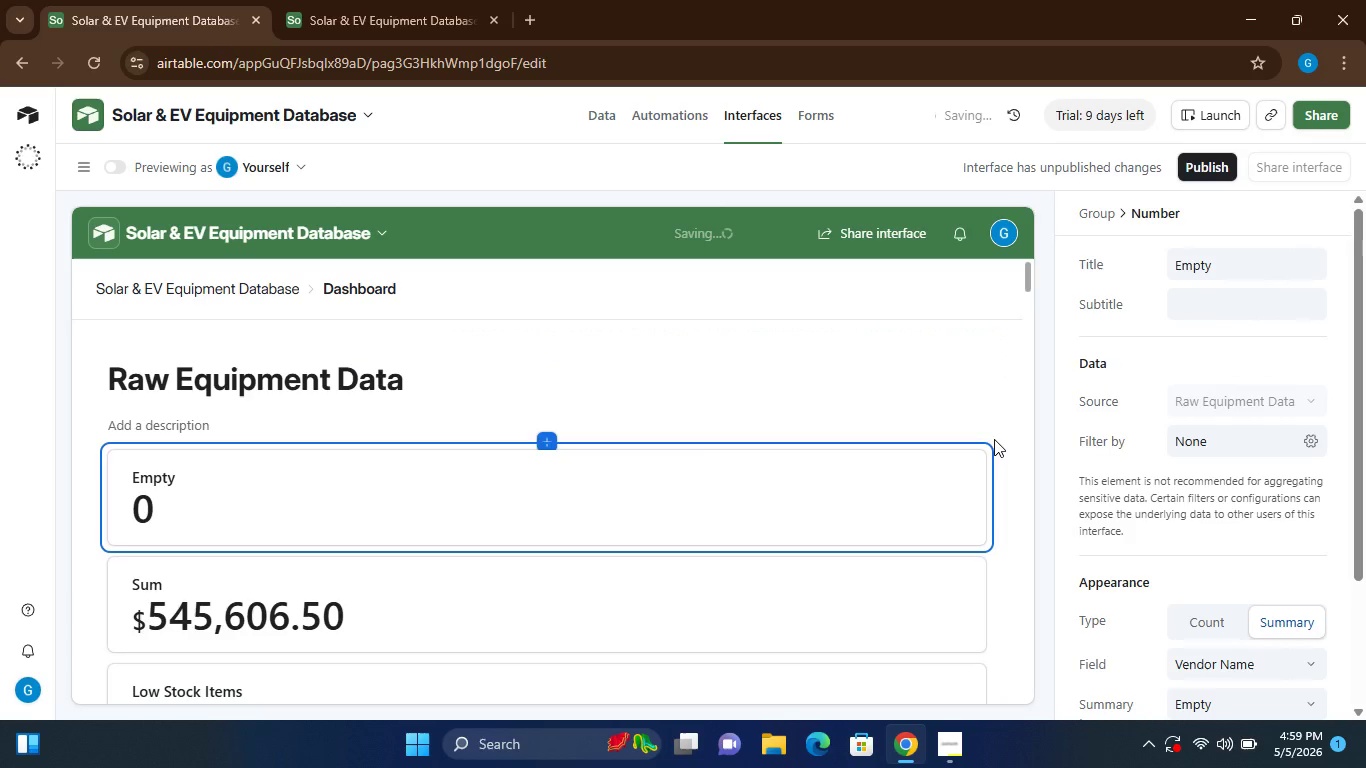 
left_click([994, 439])
 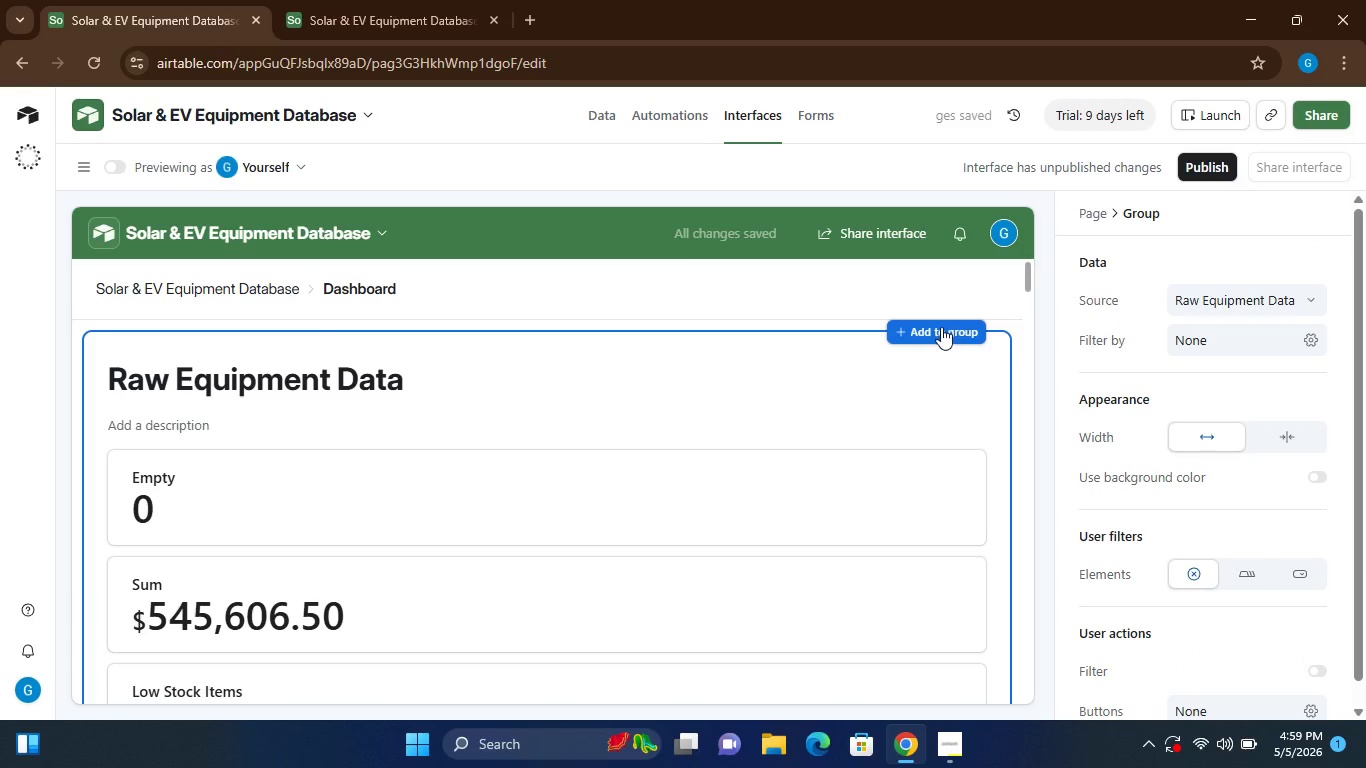 
wait(6.62)
 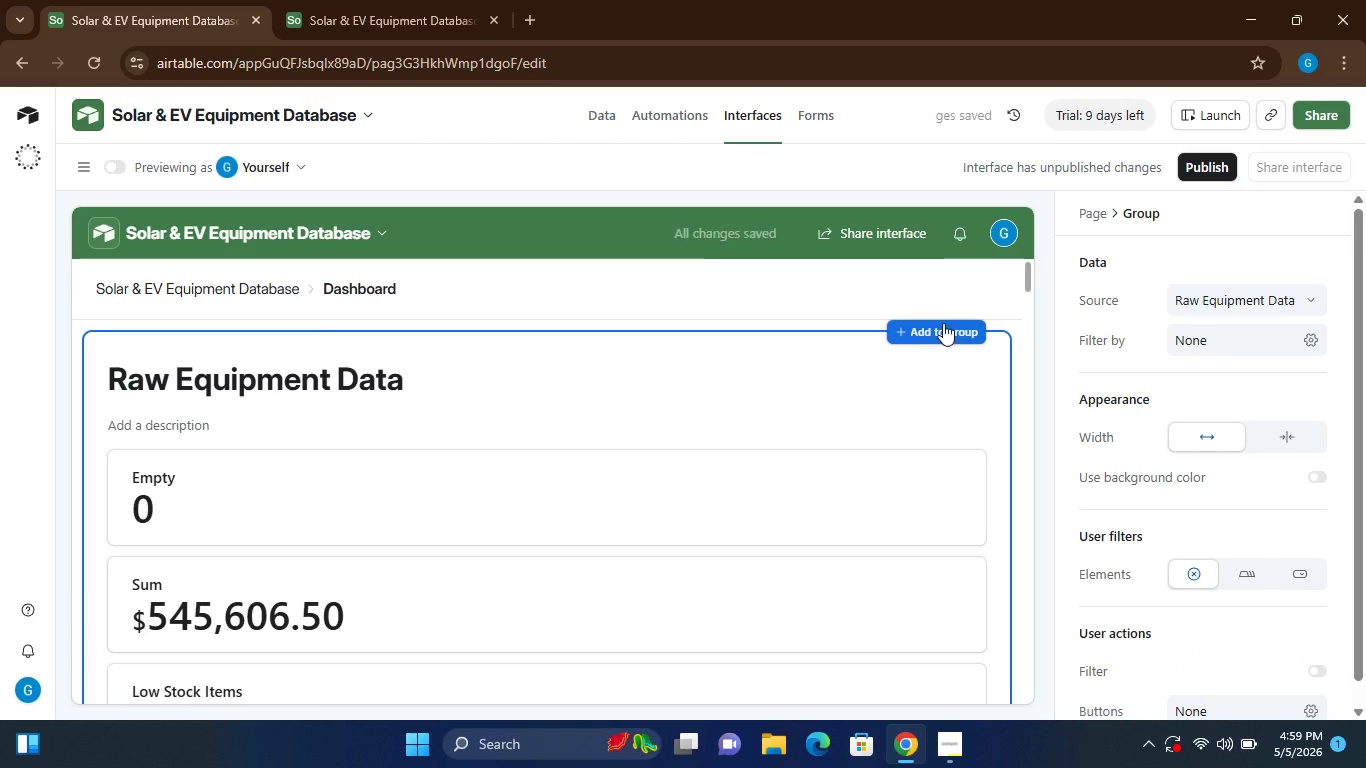 
left_click([903, 332])
 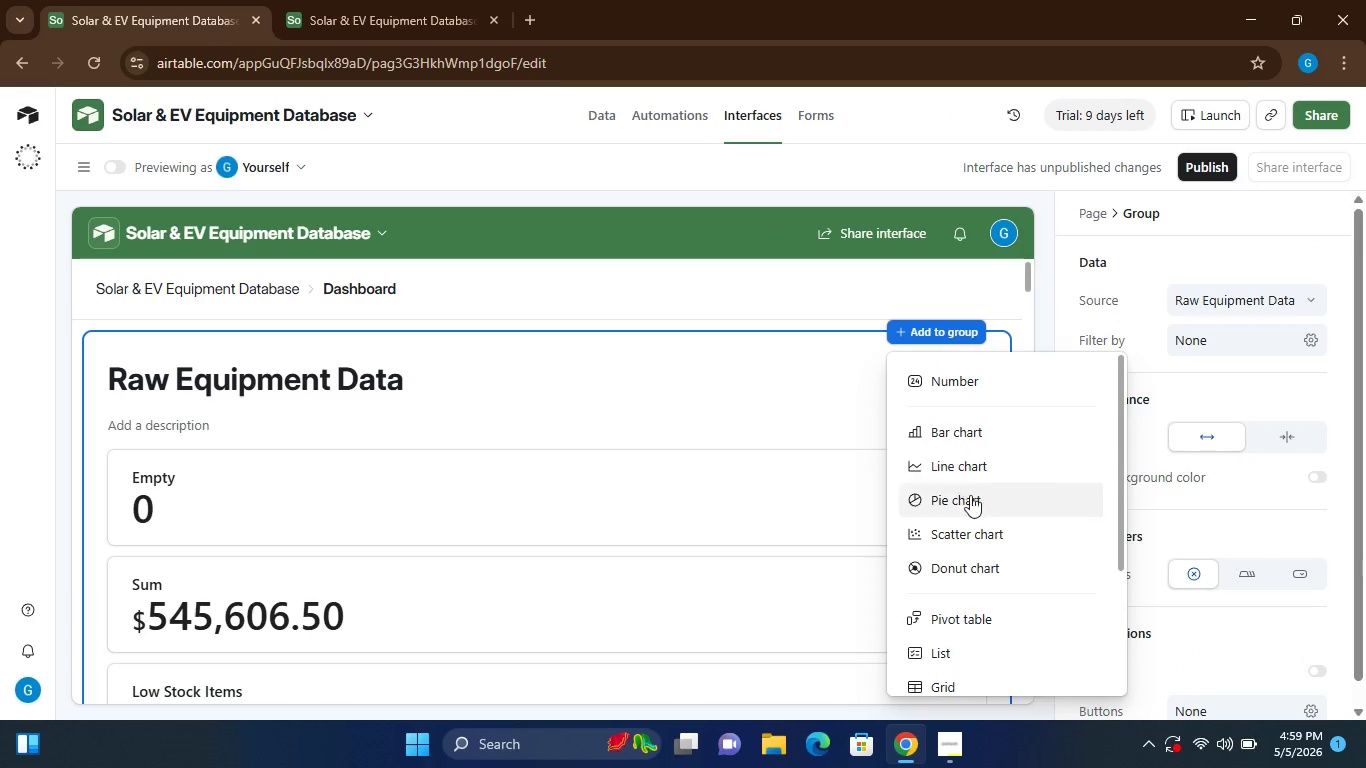 
mouse_move([940, 602])
 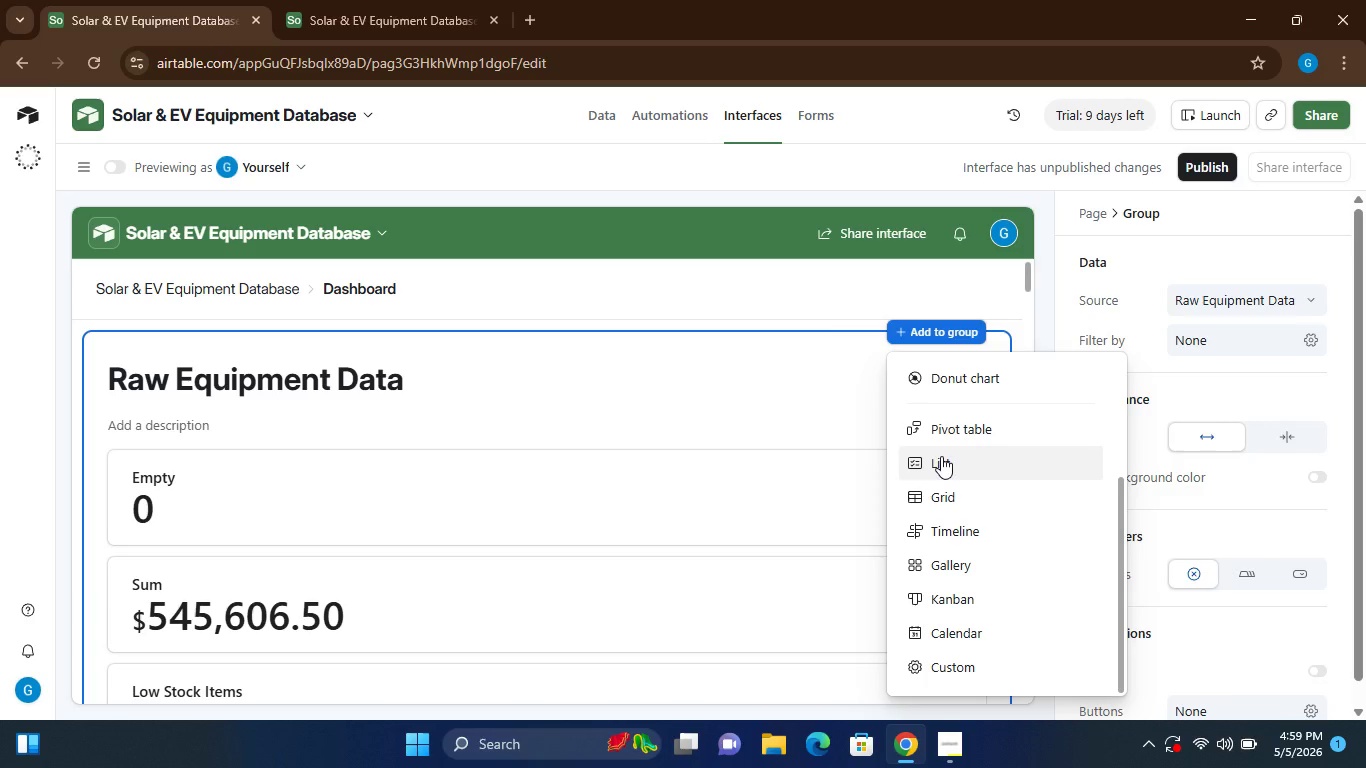 
left_click([941, 456])
 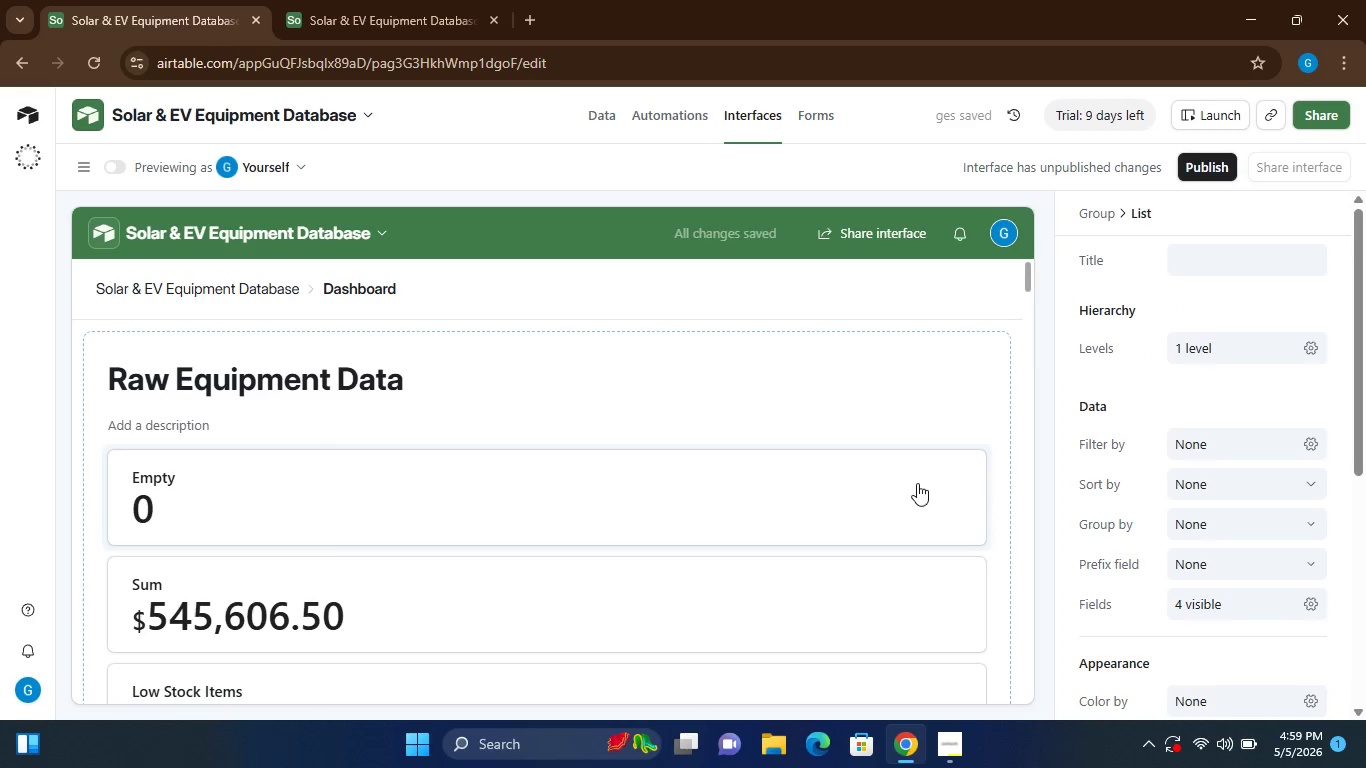 
wait(9.79)
 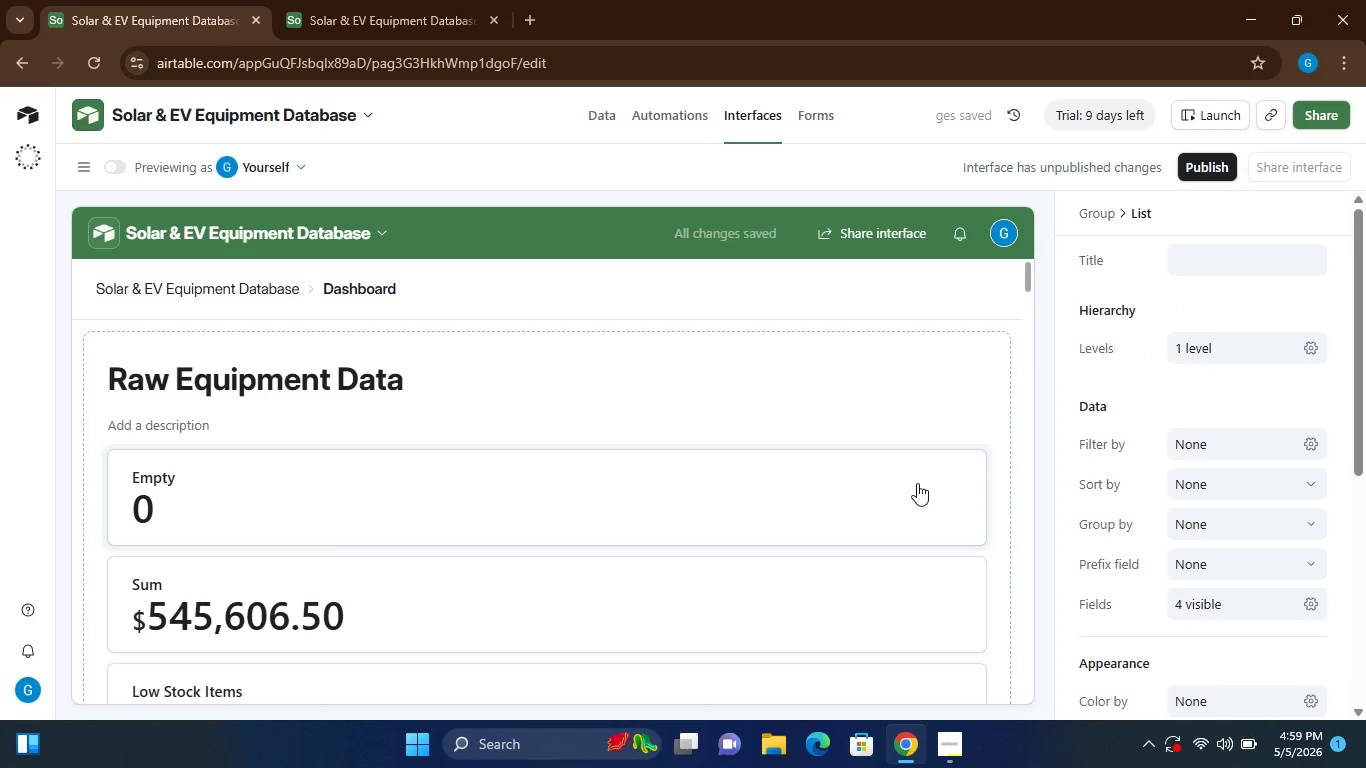 
mouse_move([714, 581])
 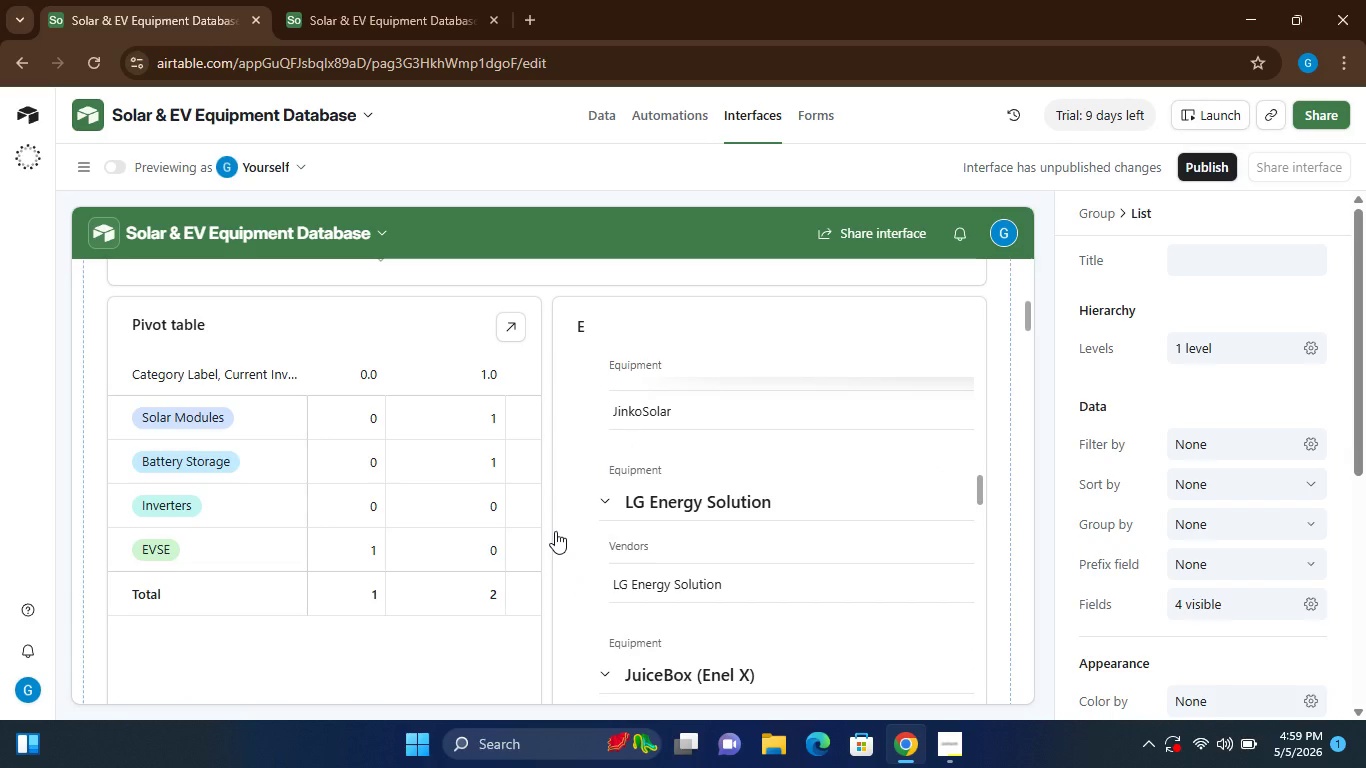 
wait(6.26)
 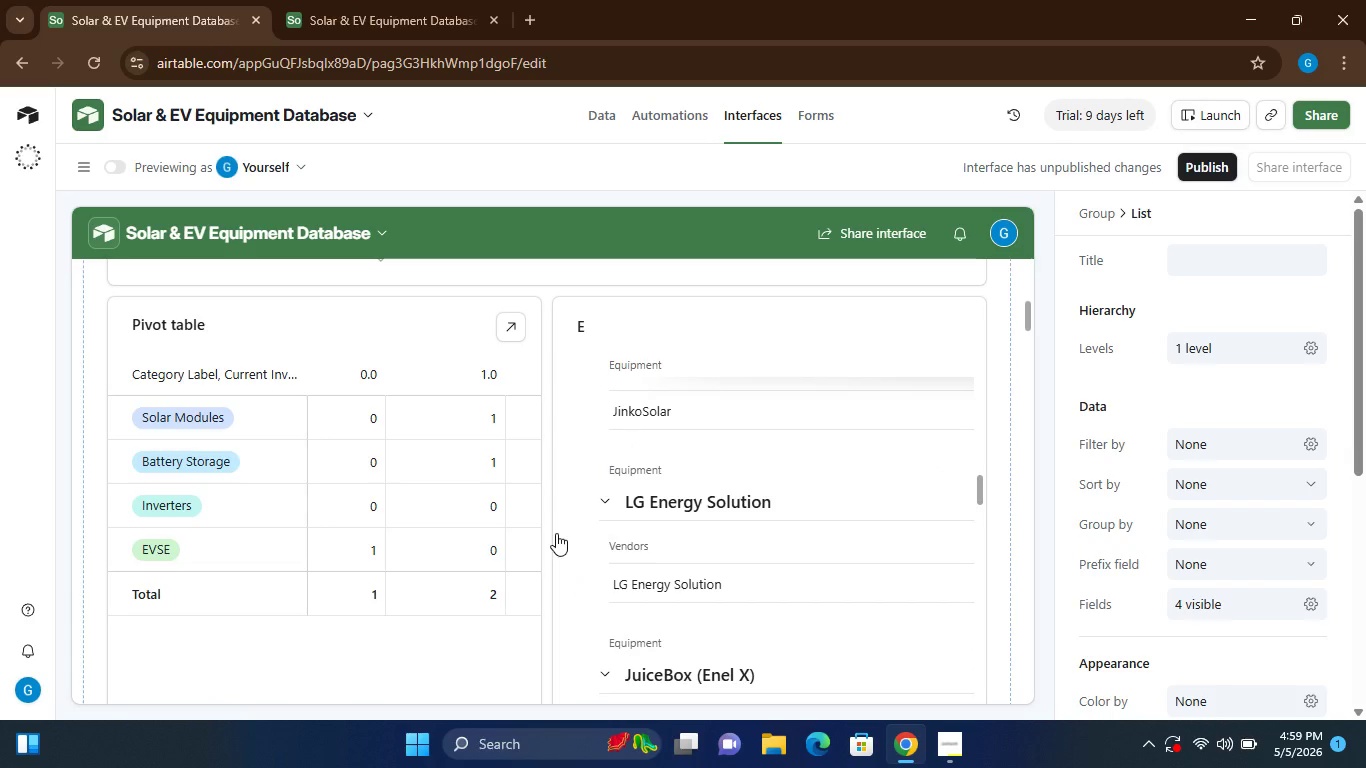 
mouse_move([798, 490])
 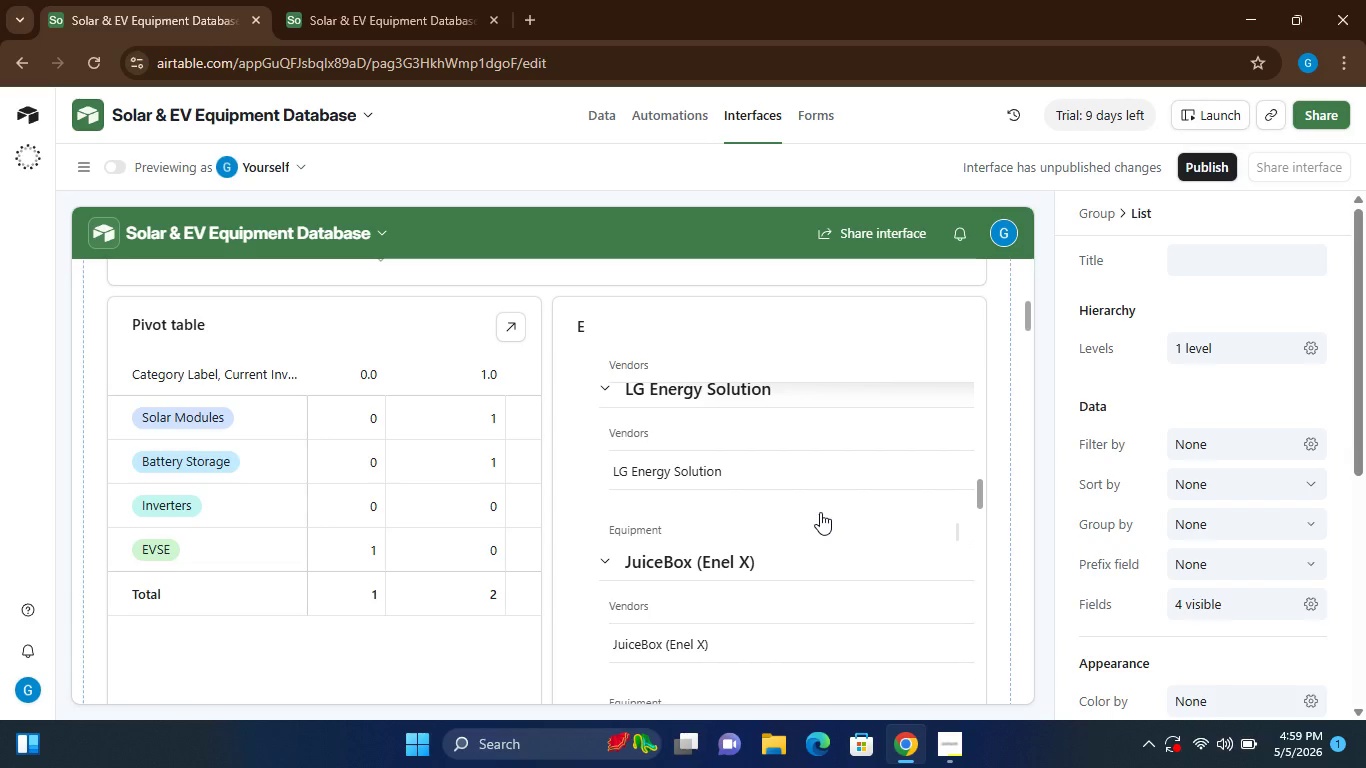 
left_click([820, 512])
 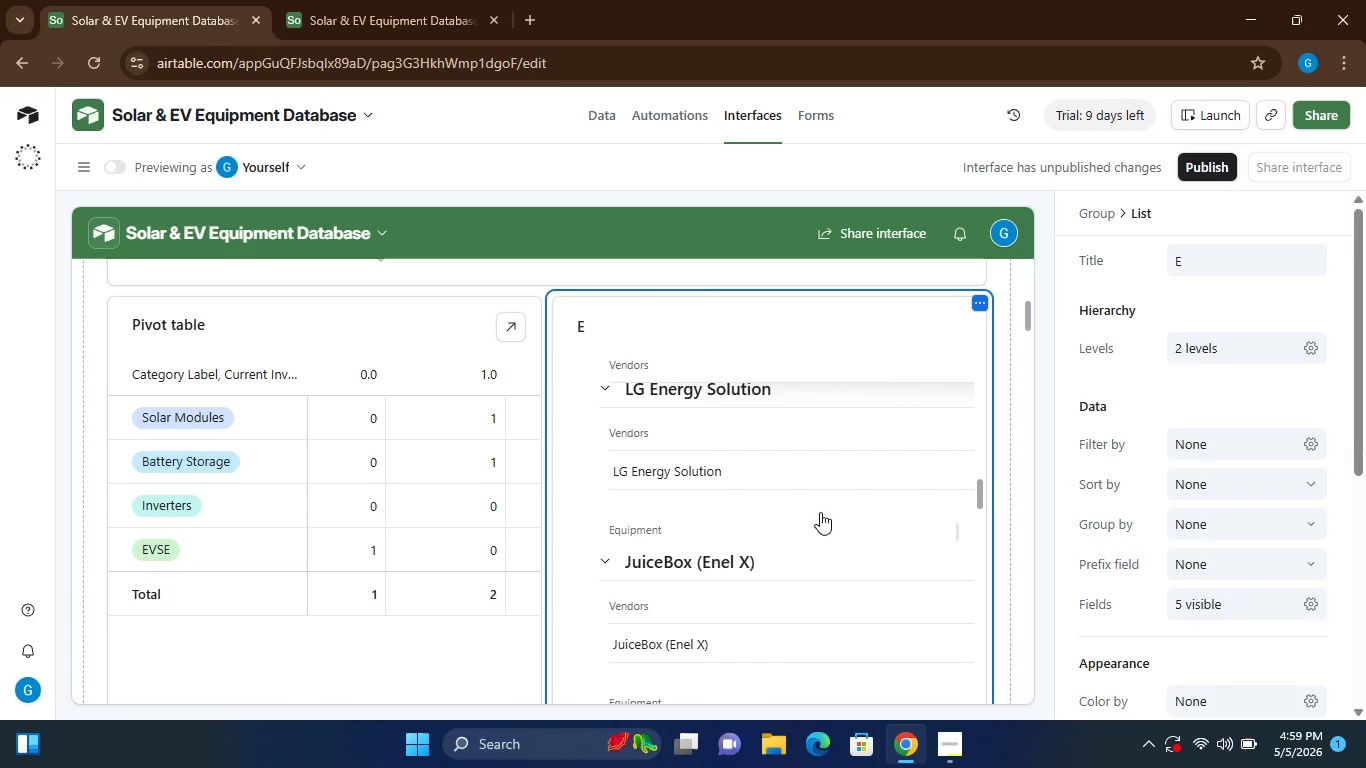 
wait(16.39)
 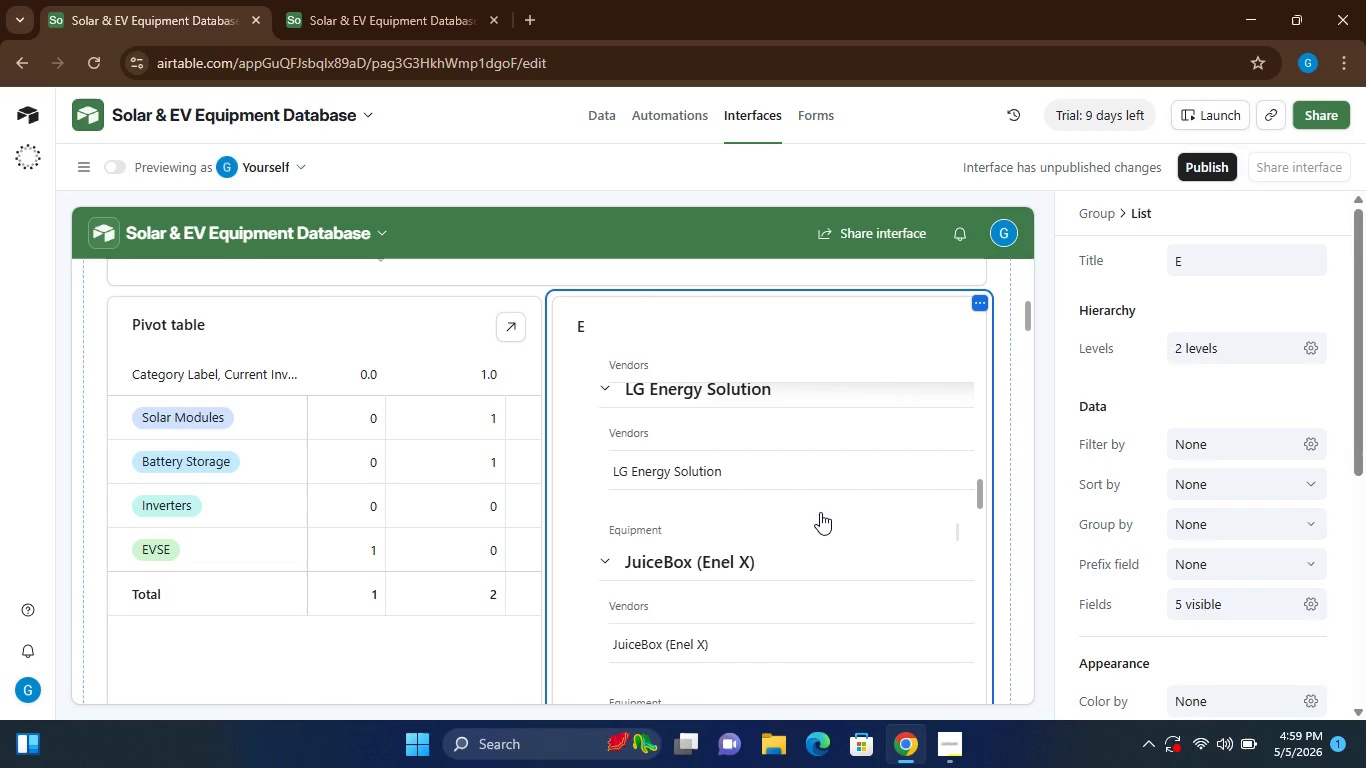 
left_click([887, 342])
 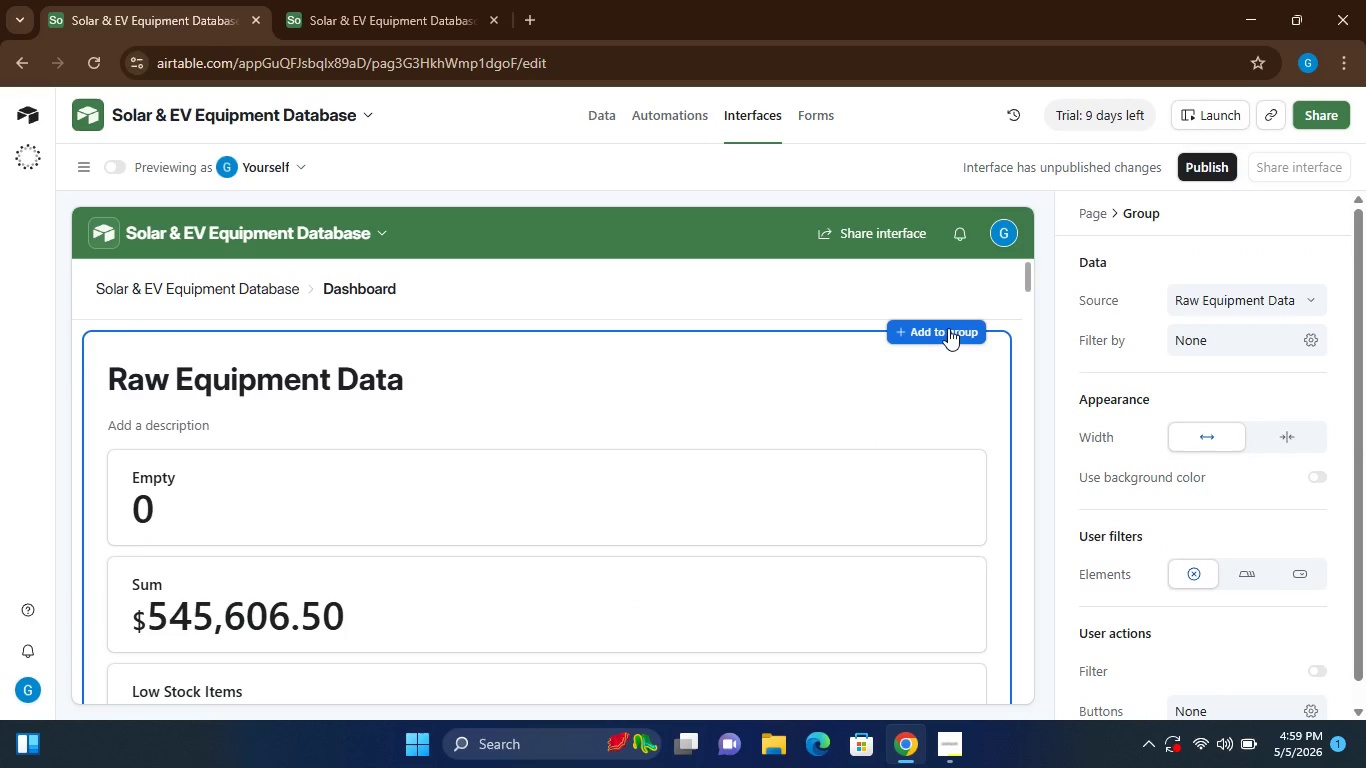 
left_click([948, 327])
 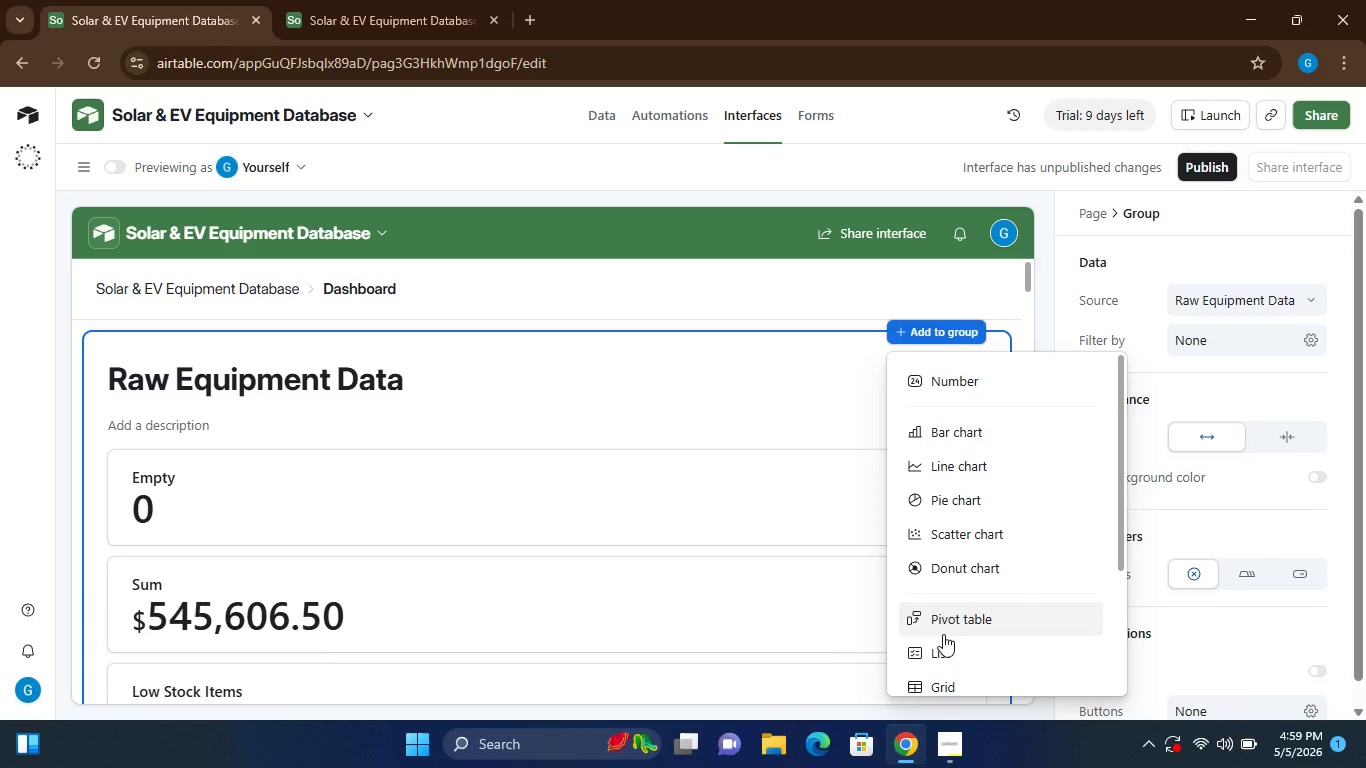 
left_click([943, 662])
 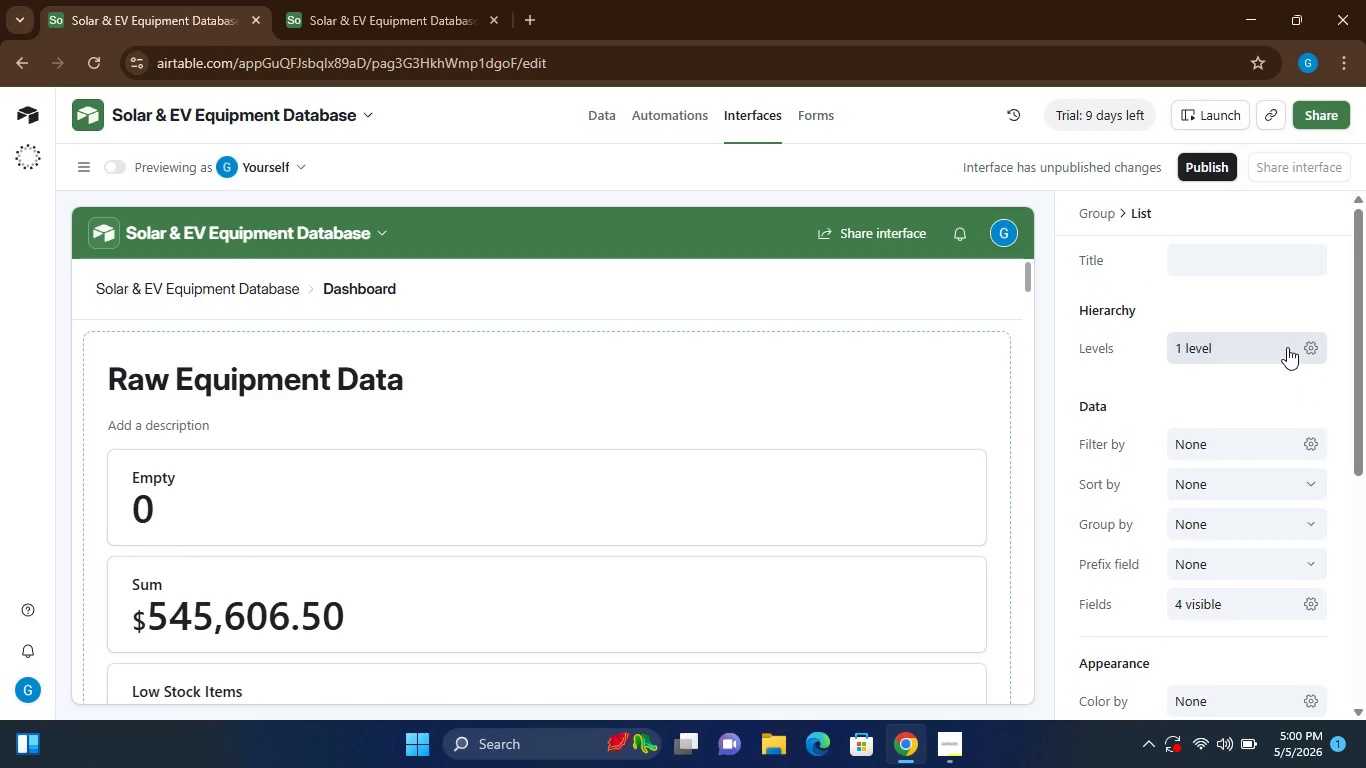 
wait(23.2)
 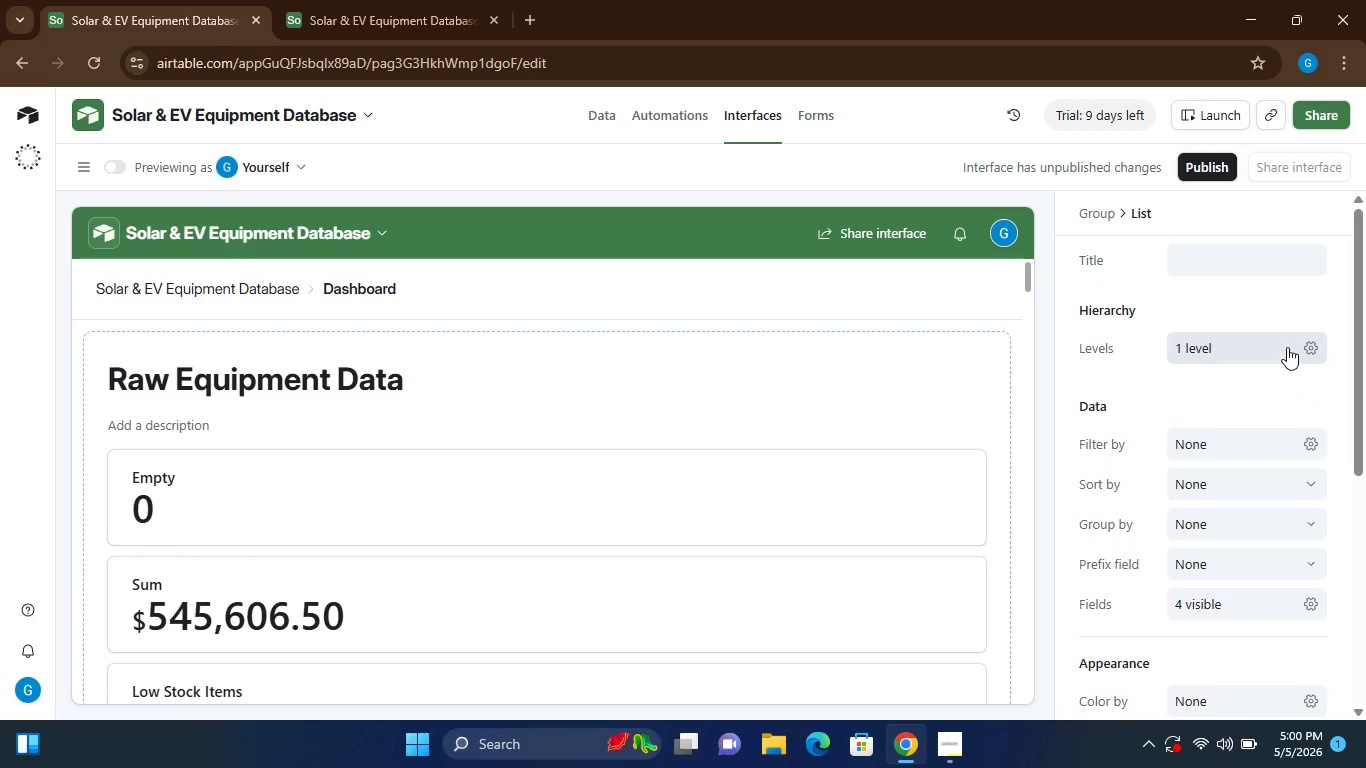 
left_click([1310, 480])
 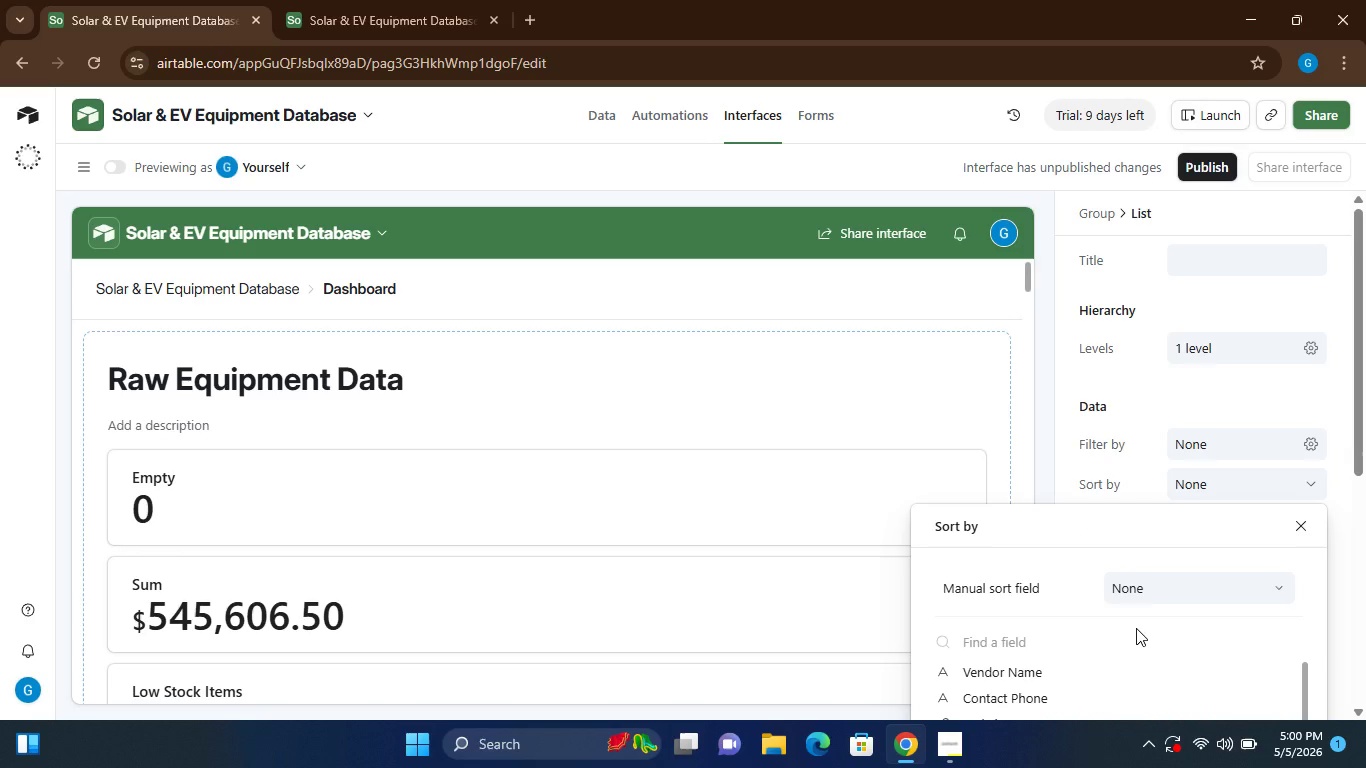 
wait(9.36)
 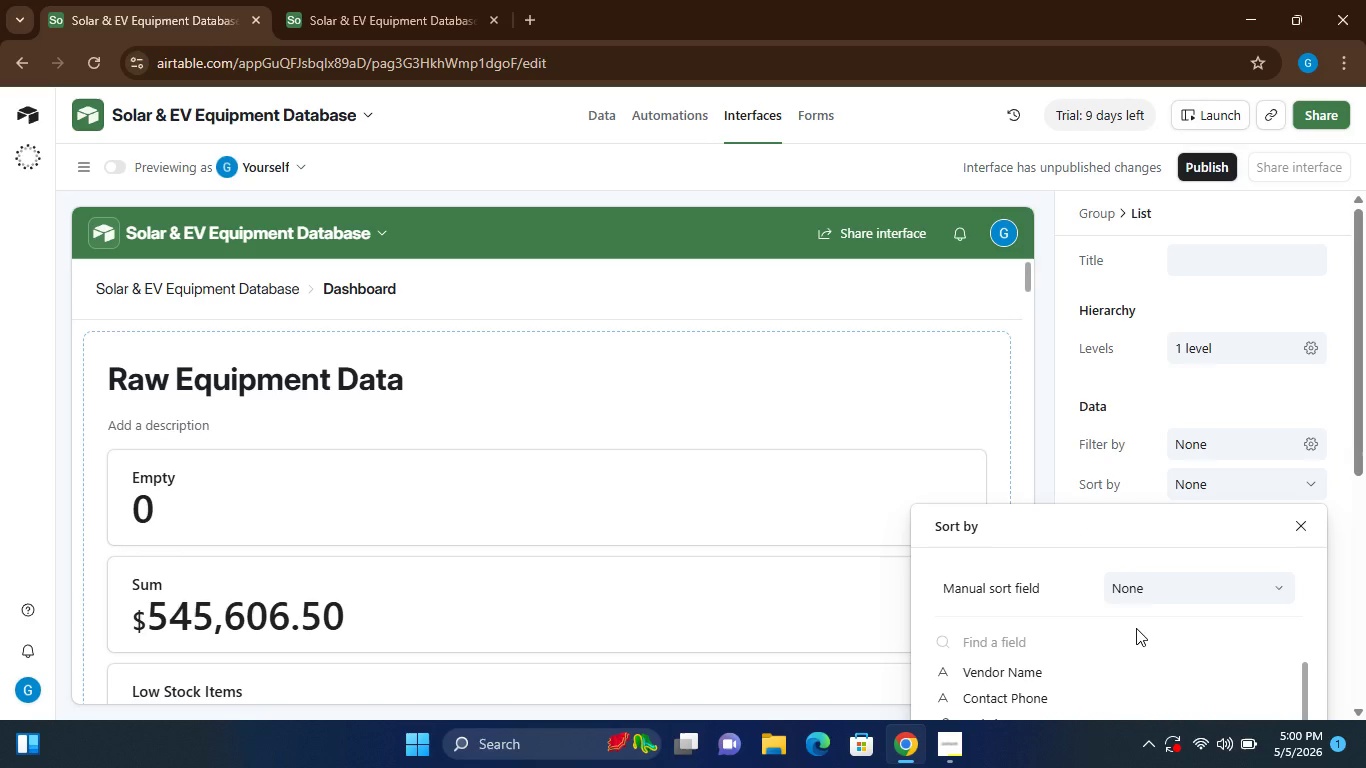 
left_click([1316, 341])
 